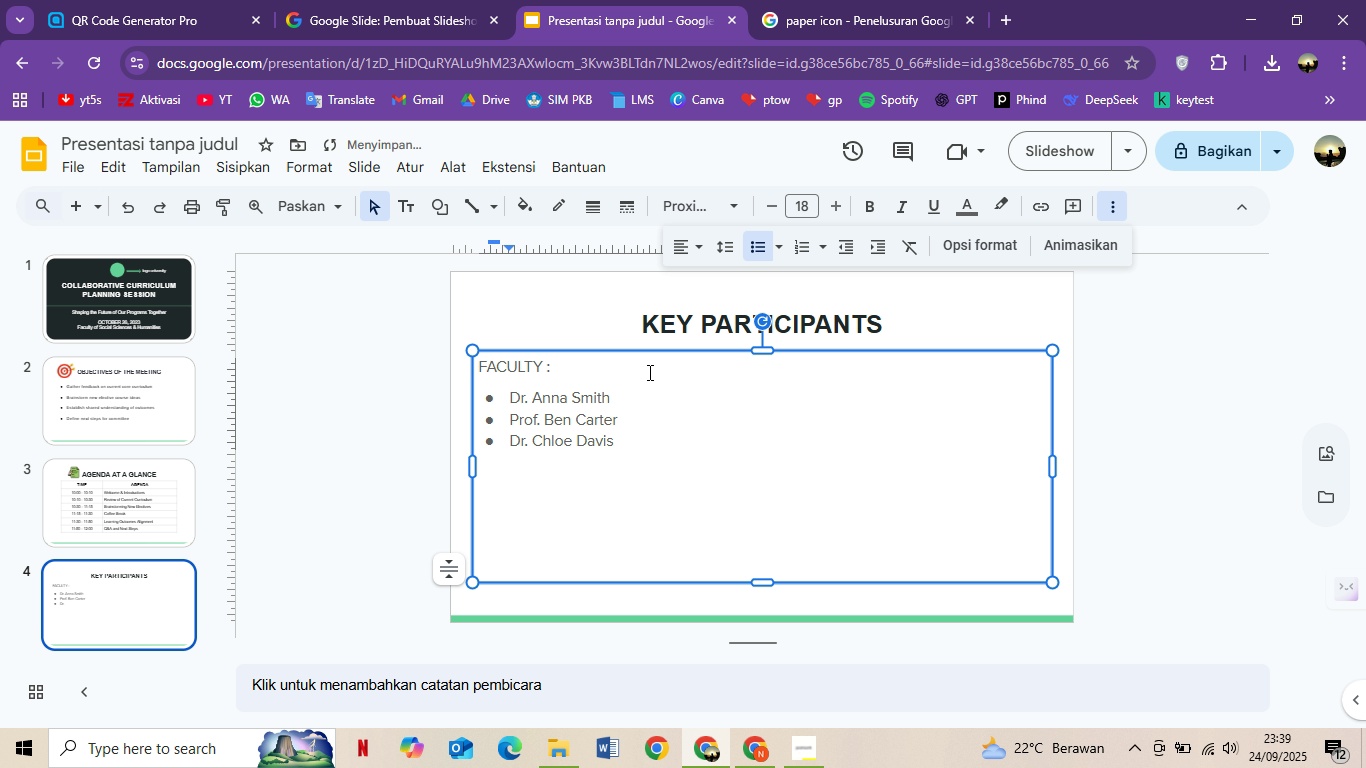 
key(Enter)
 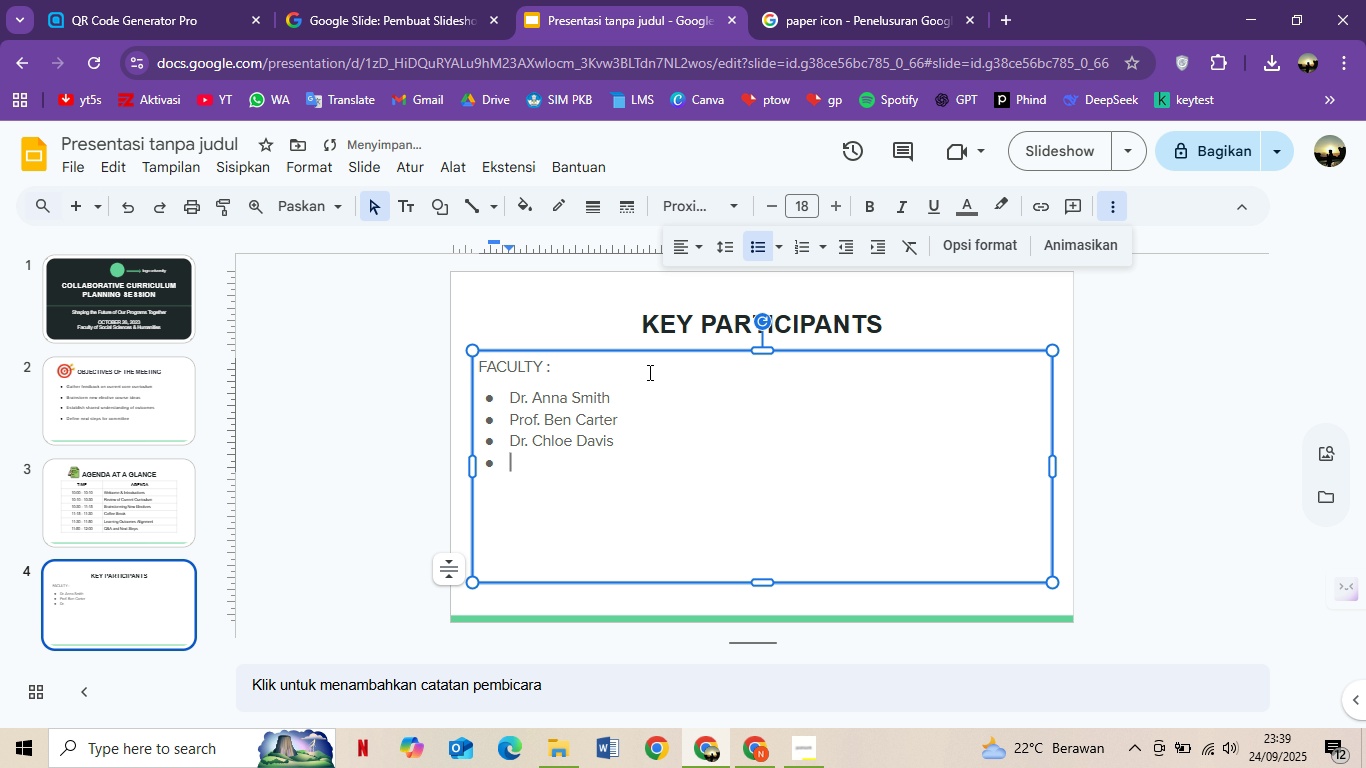 
type(Dr. )
 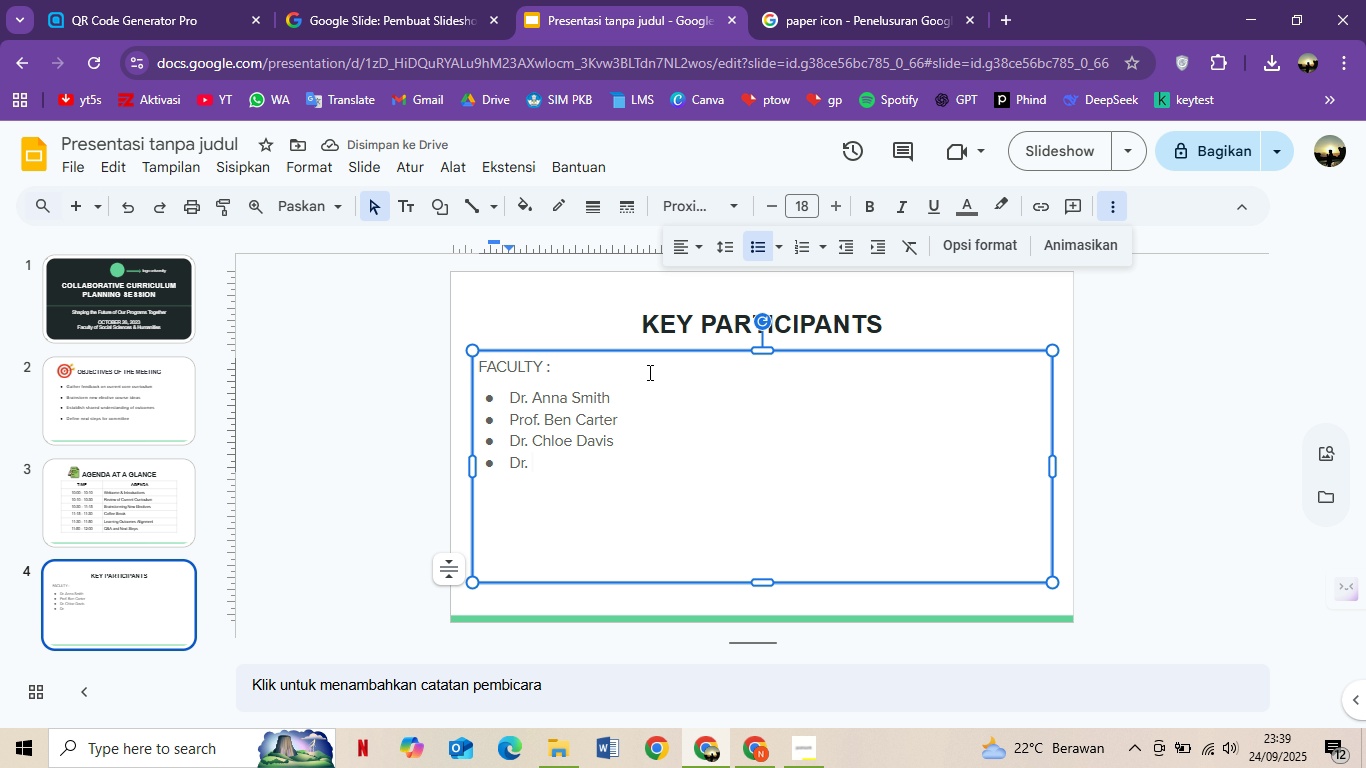 
type(David Goh)
 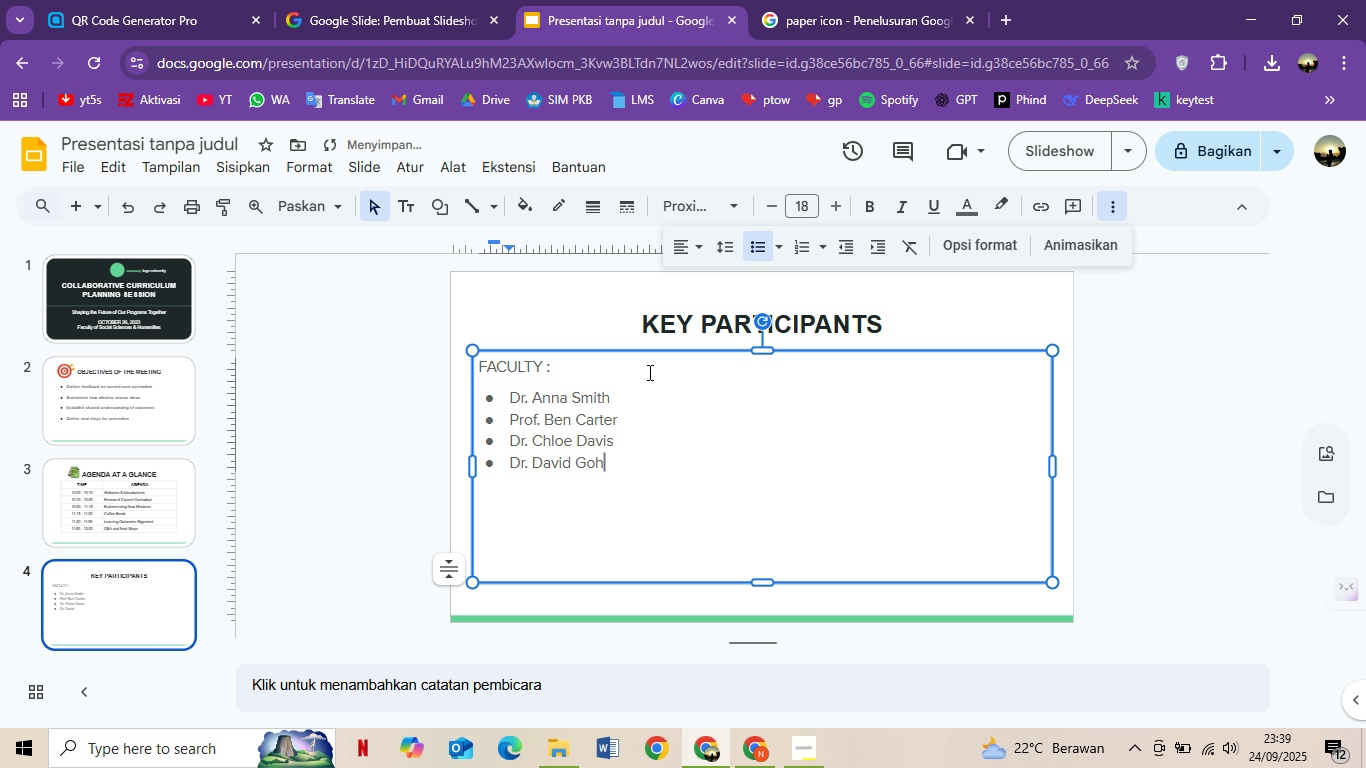 
left_click([621, 394])
 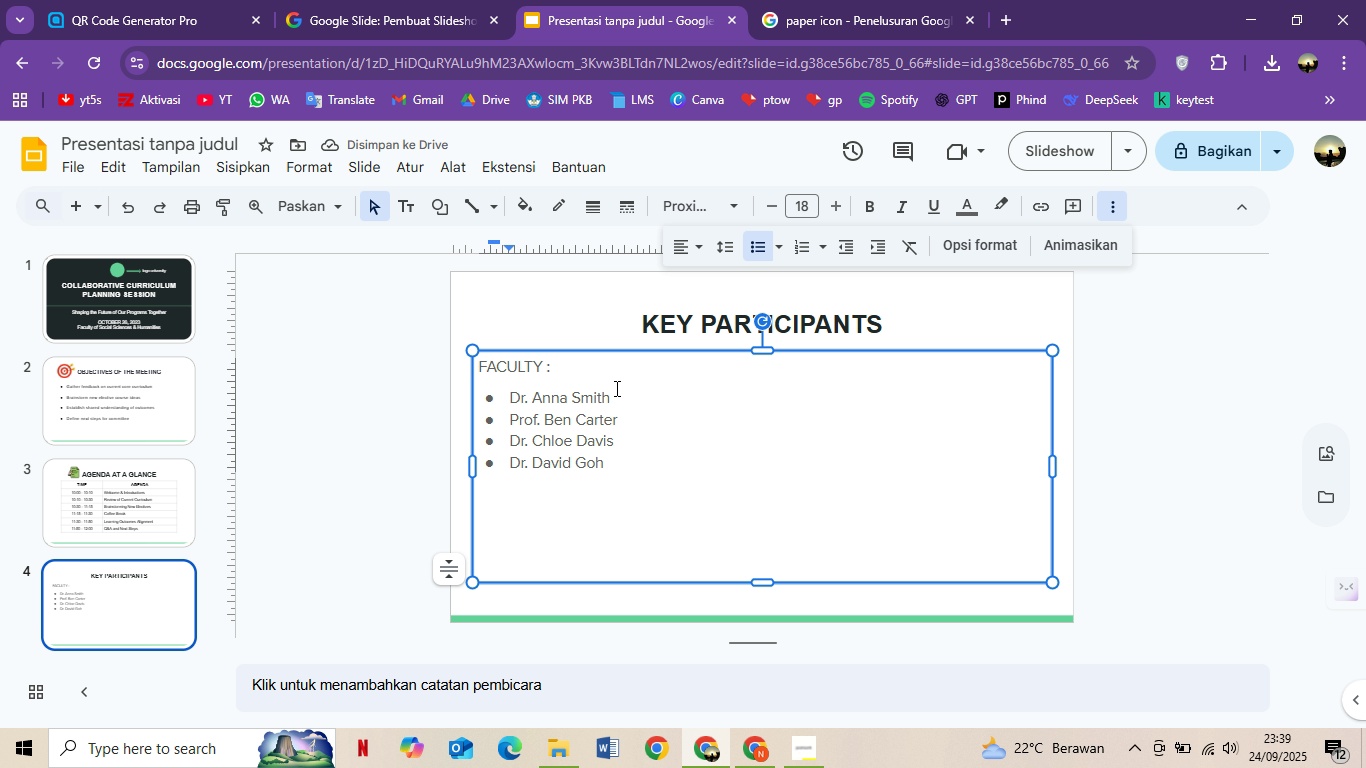 
key(Backspace)
key(Backspace)
key(Backspace)
key(Backspace)
key(Backspace)
type(Elsa)
 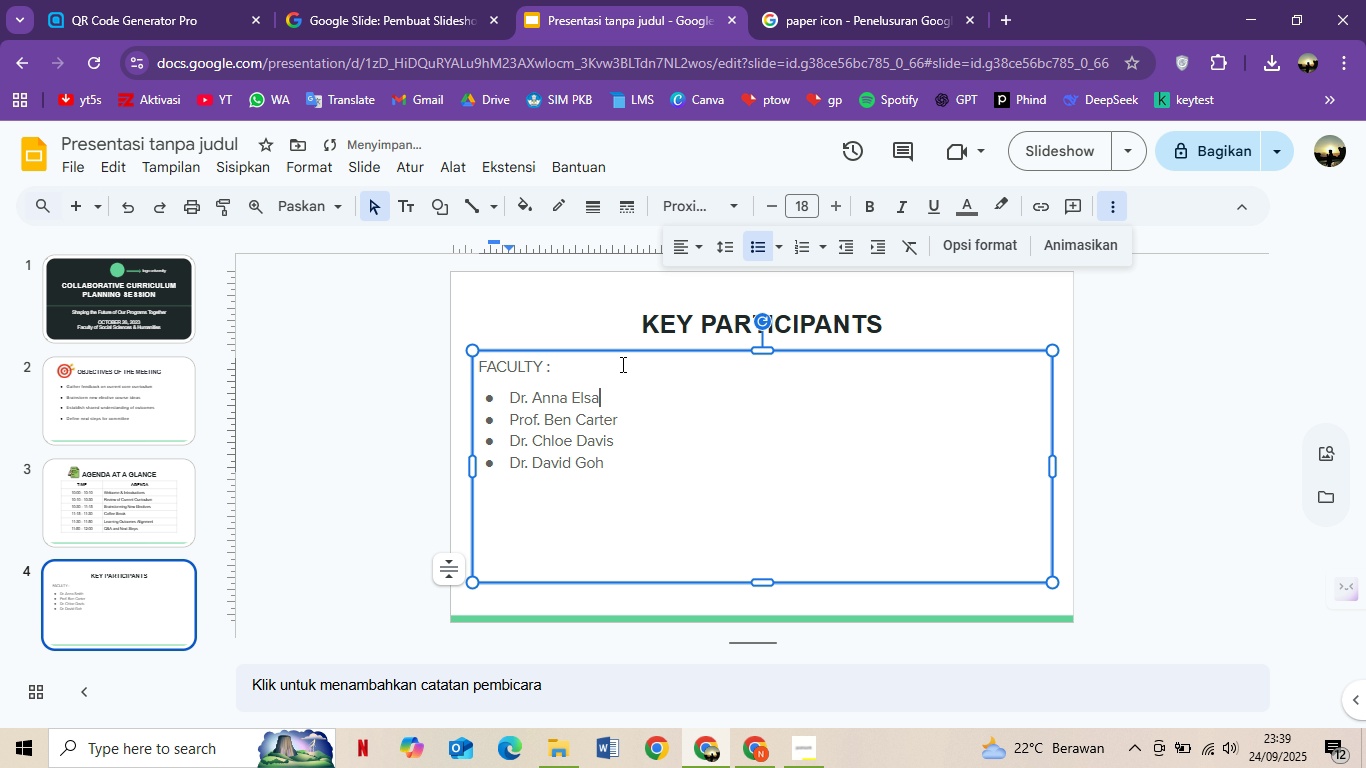 
left_click([630, 411])
 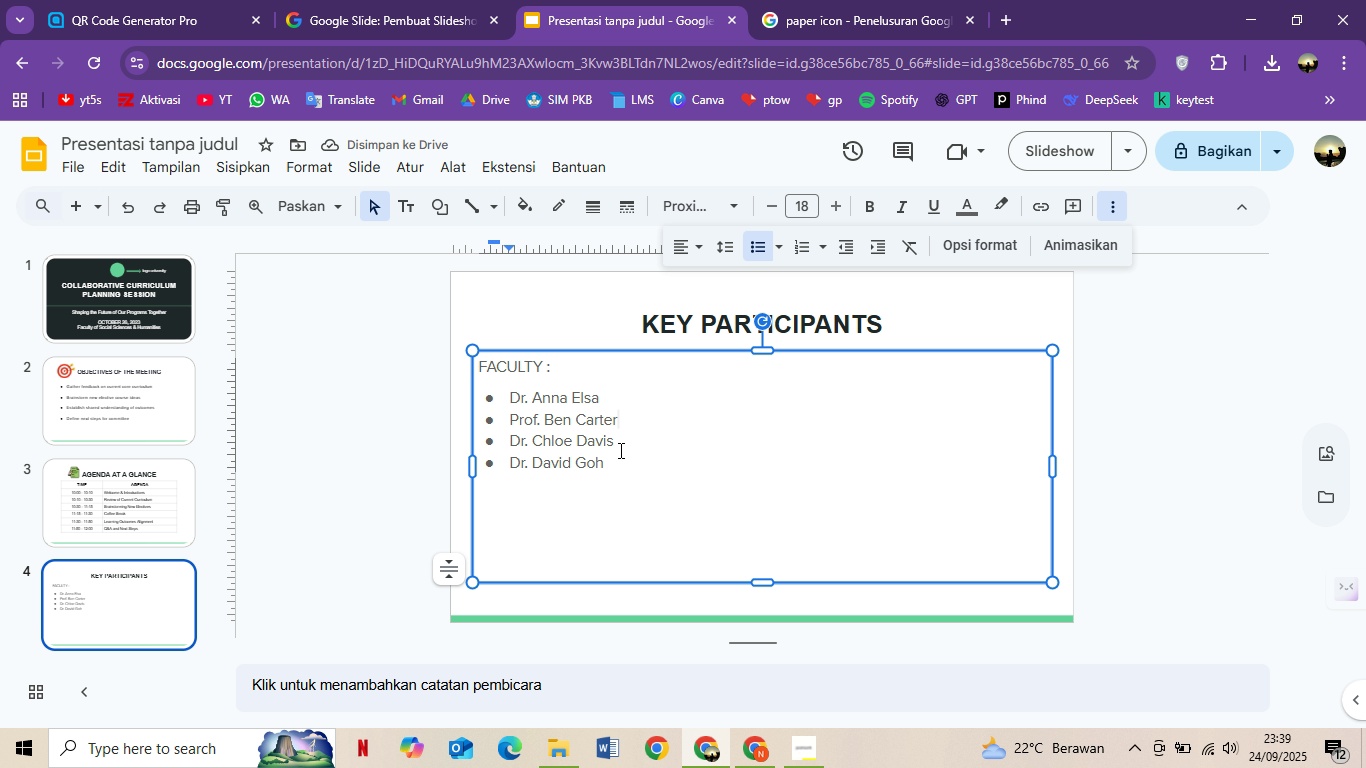 
left_click([617, 442])
 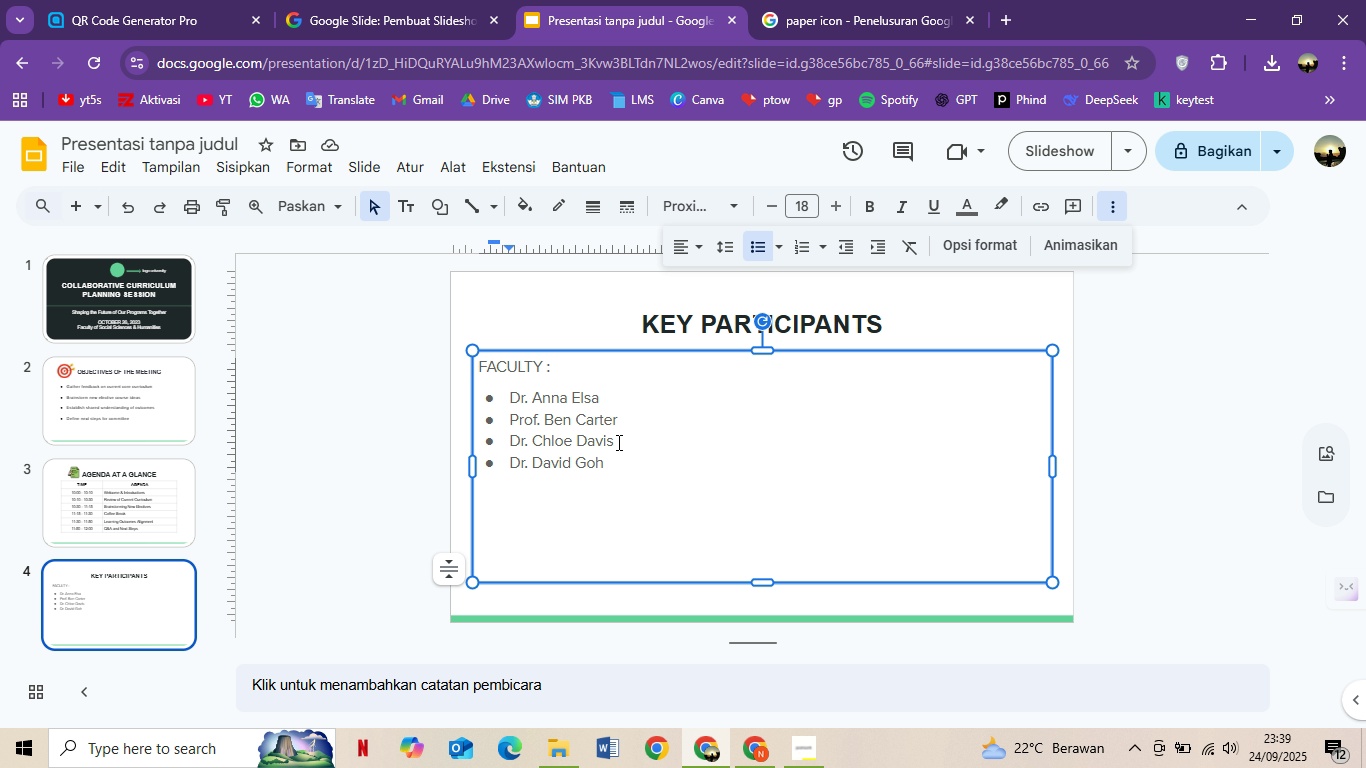 
key(Backspace)
key(Backspace)
key(Backspace)
key(Backspace)
key(Backspace)
type(Chenle)
 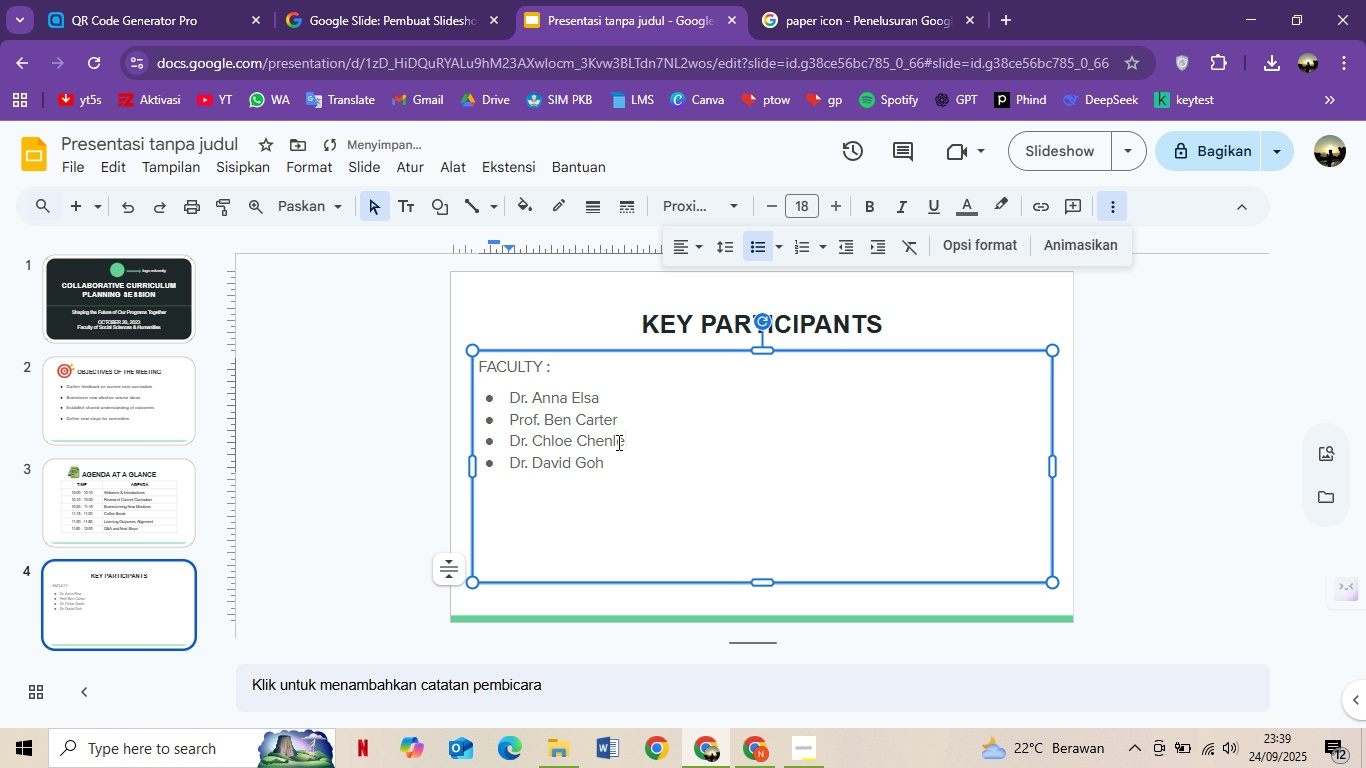 
left_click([629, 467])
 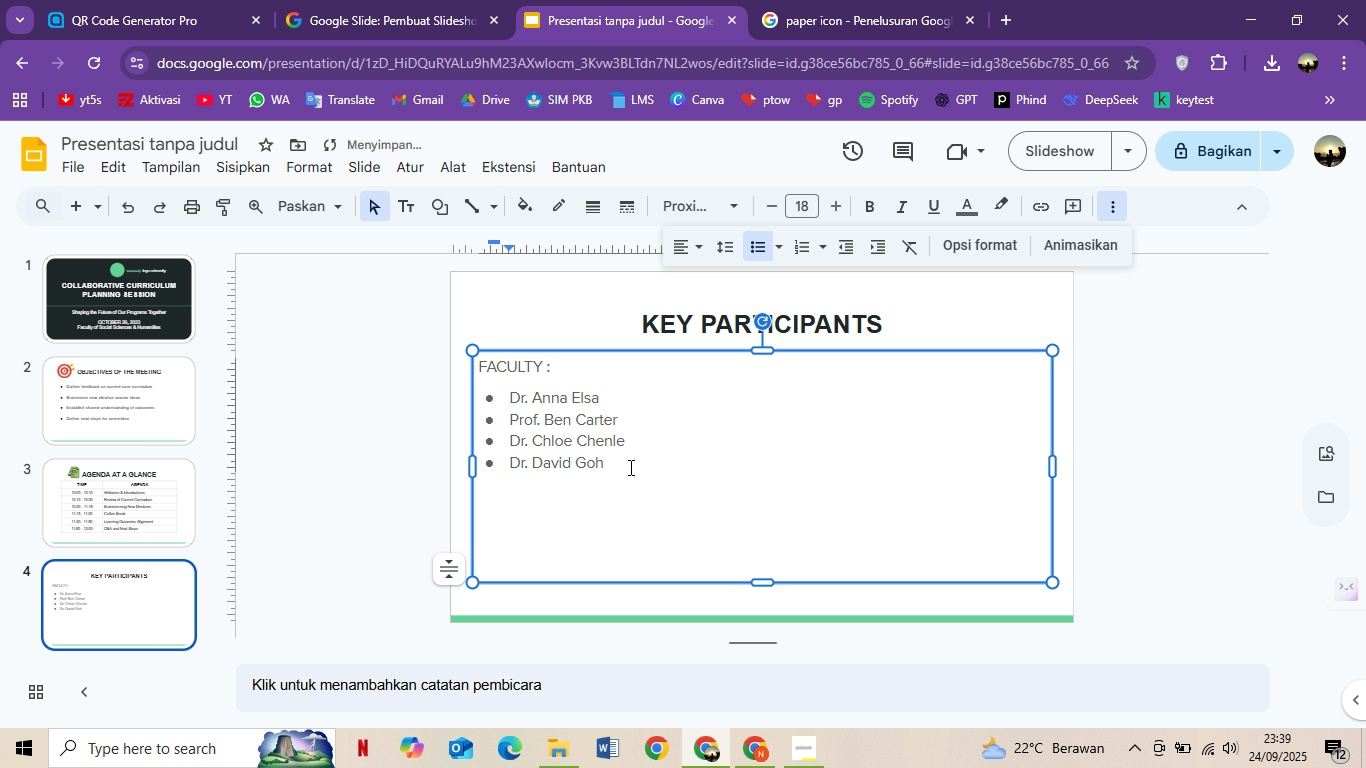 
key(Enter)
 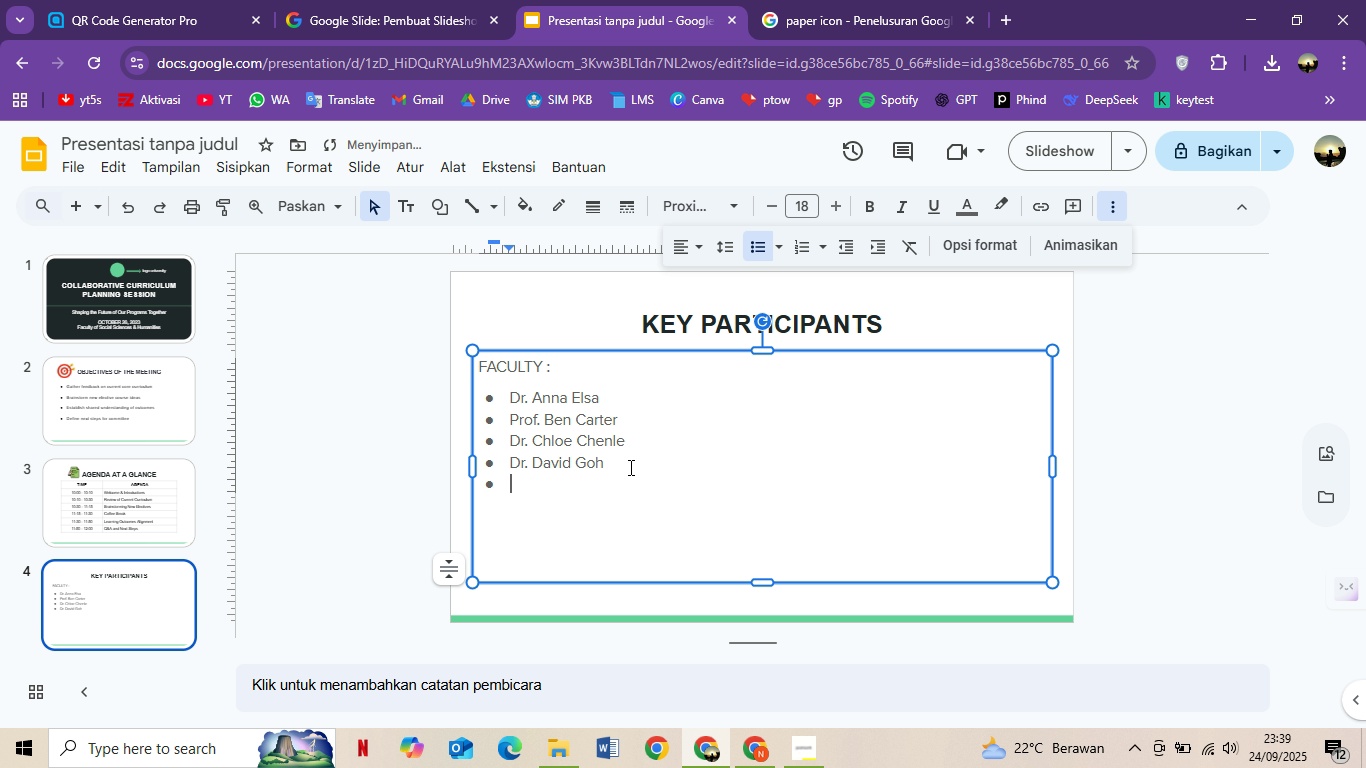 
key(Backspace)
key(Backspace)
type(St)
key(Backspace)
type(TUd)
key(Backspace)
type(DENTS :)
 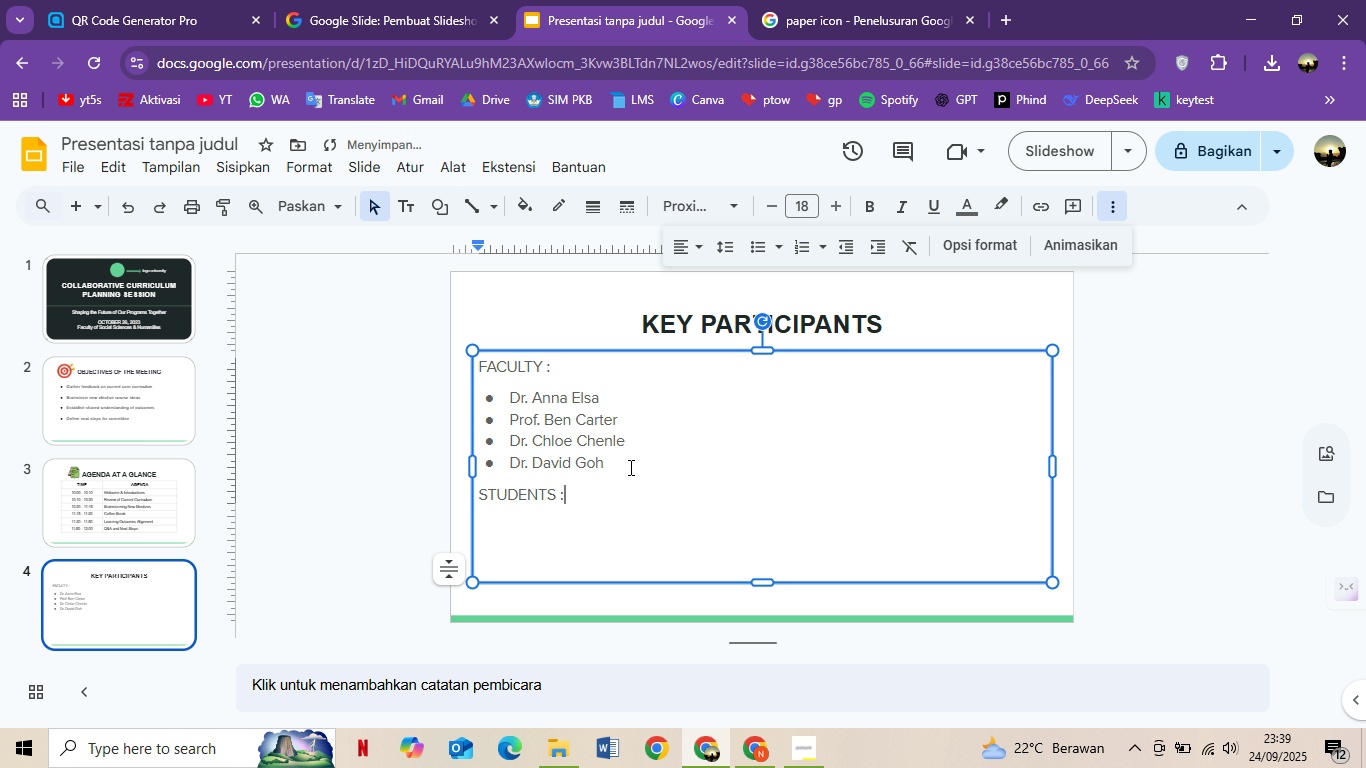 
key(Enter)
 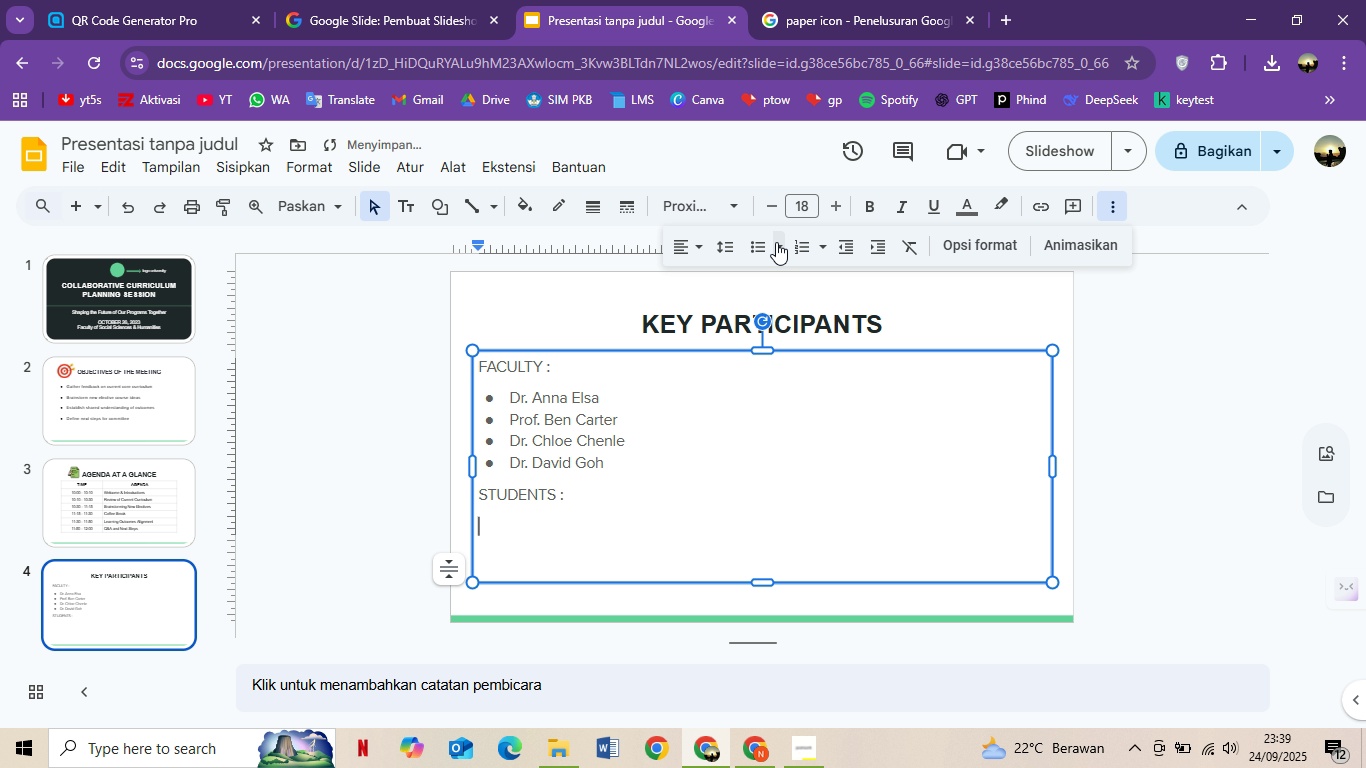 
left_click([747, 240])
 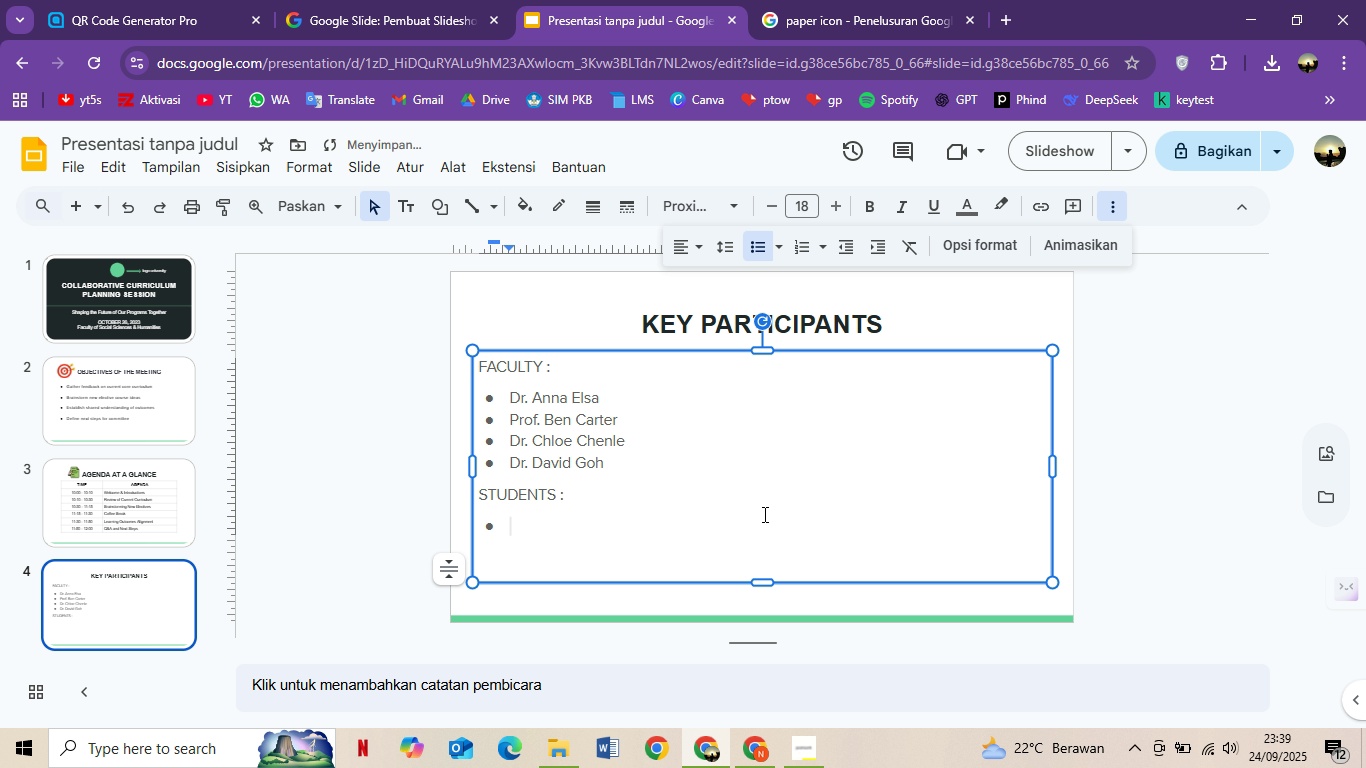 
type(Maria Rinjk)
key(Backspace)
key(Backspace)
type(ka)
 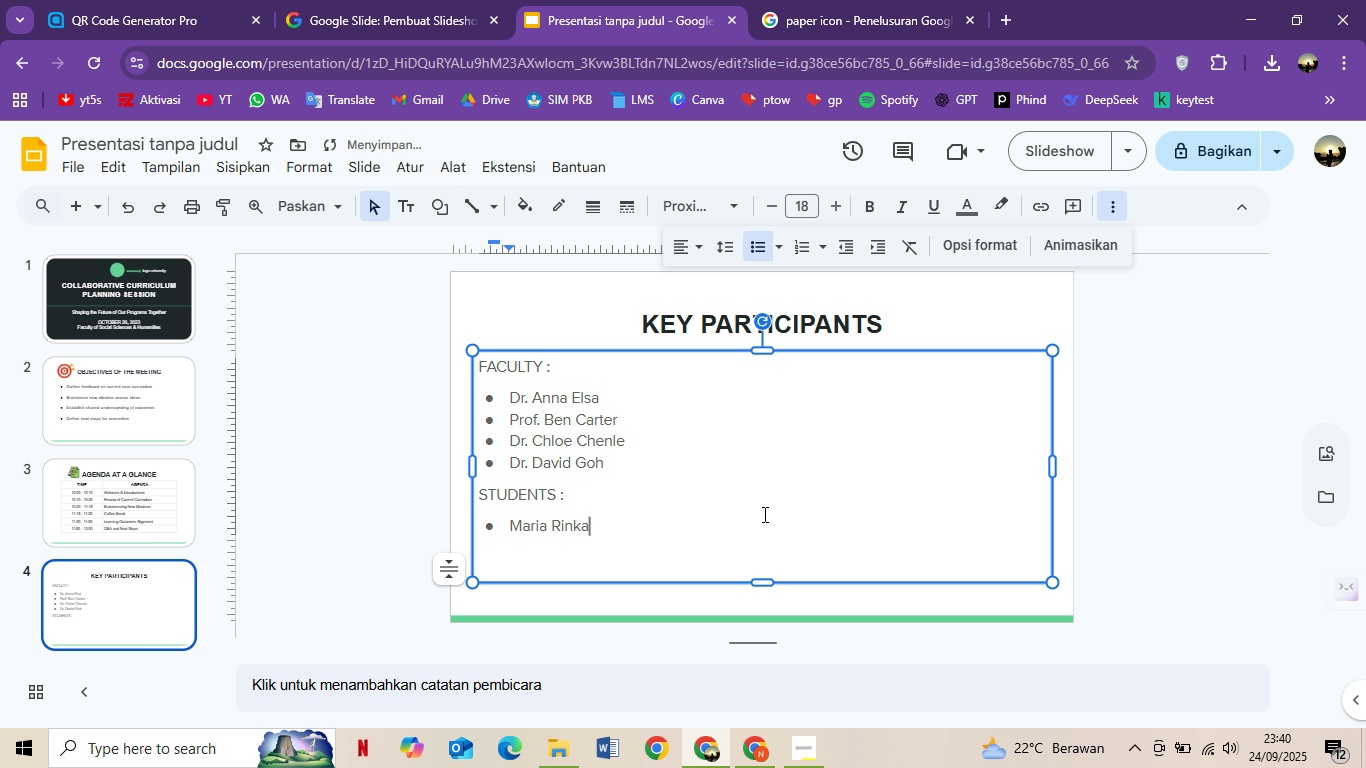 
key(Enter)
 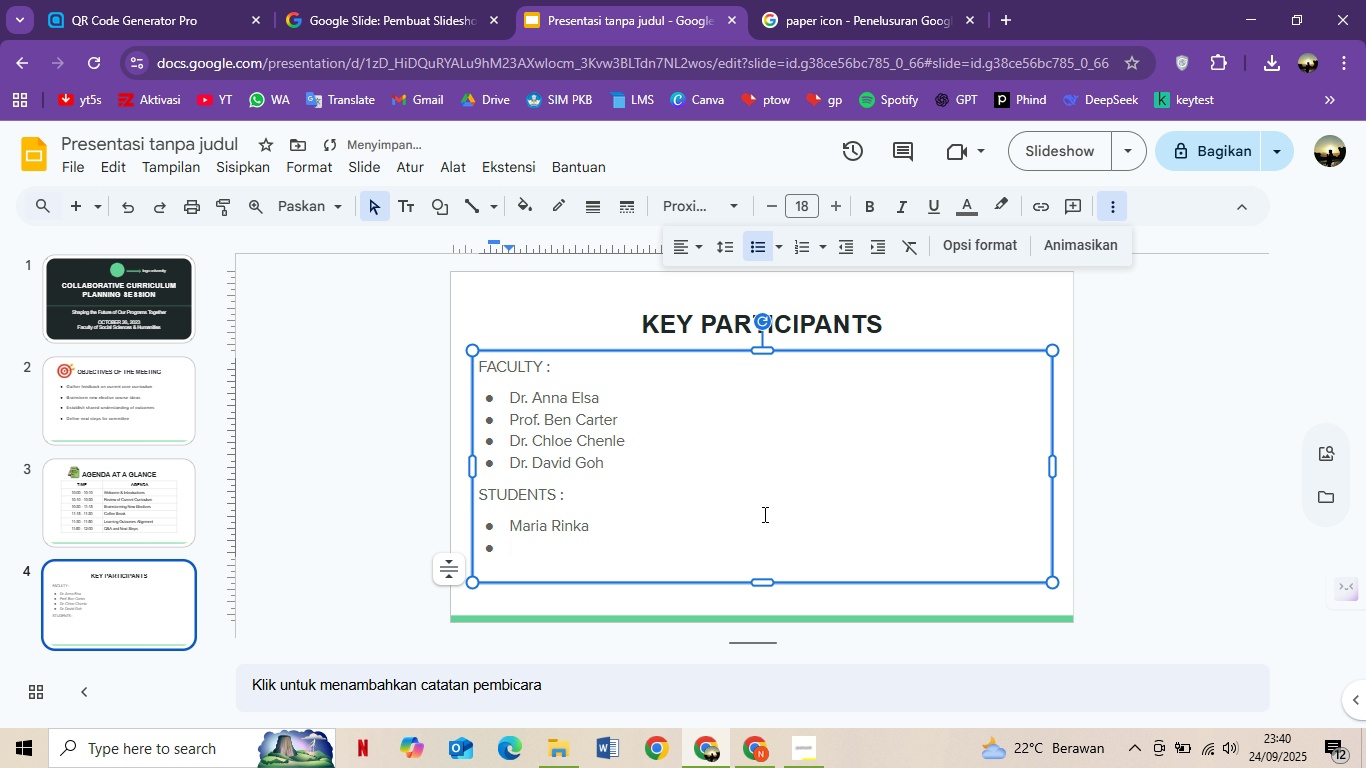 
type(Tom Holland)
 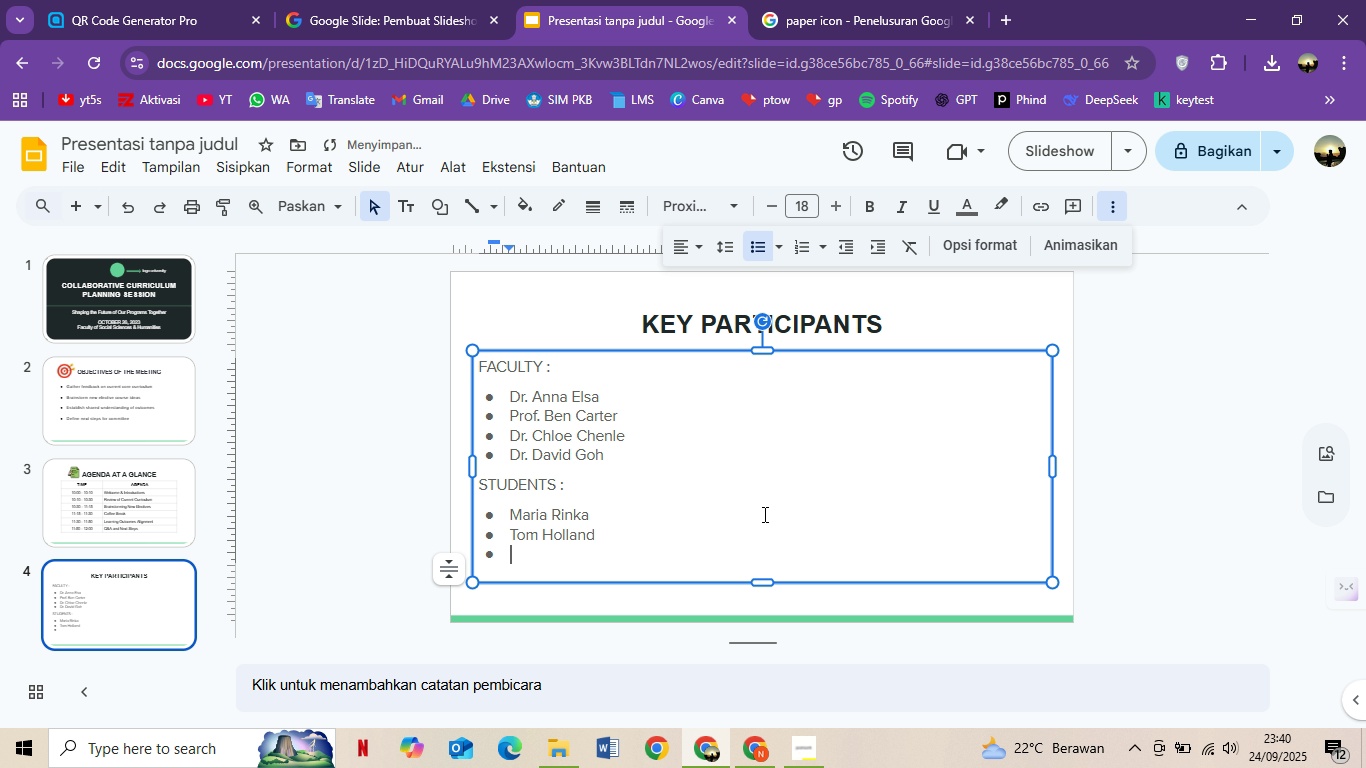 
key(Enter)
 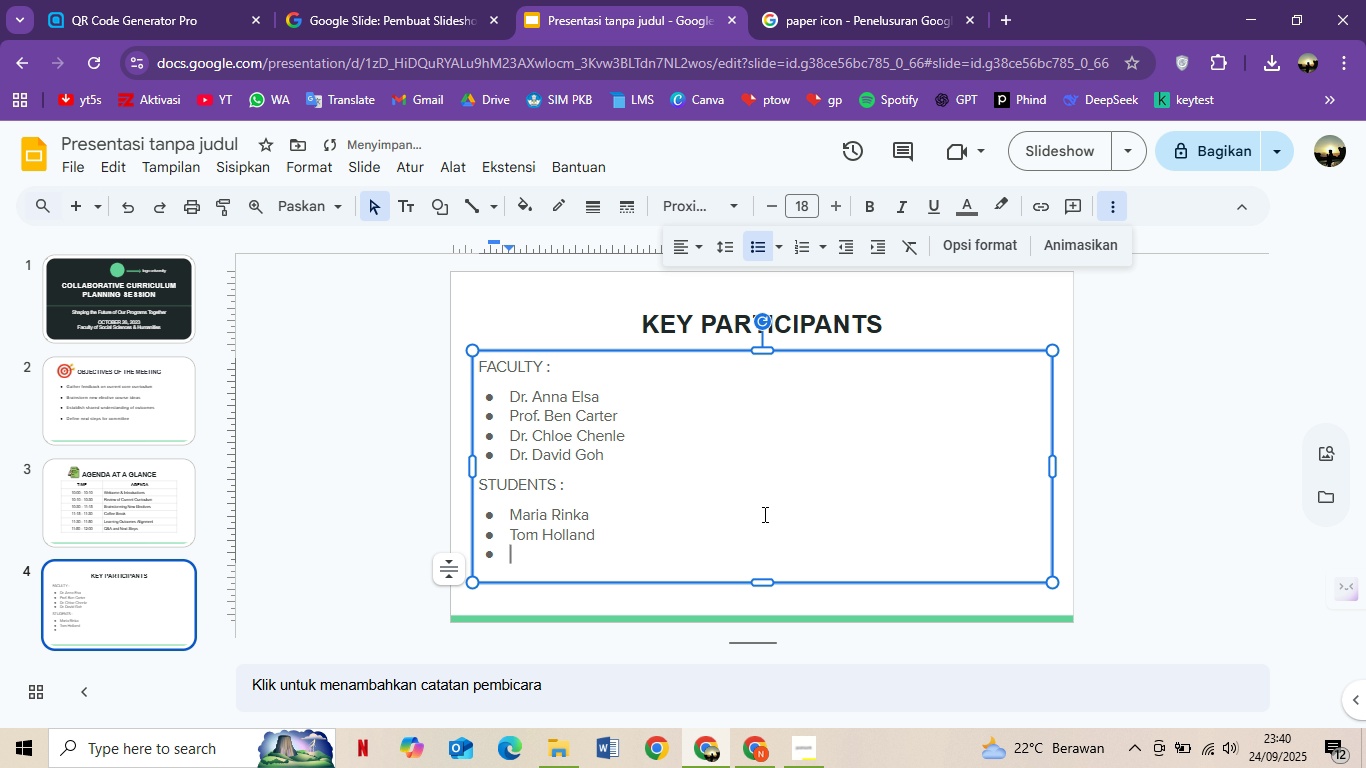 
type(Aisha Sa)
key(Backspace)
type(yafira)
 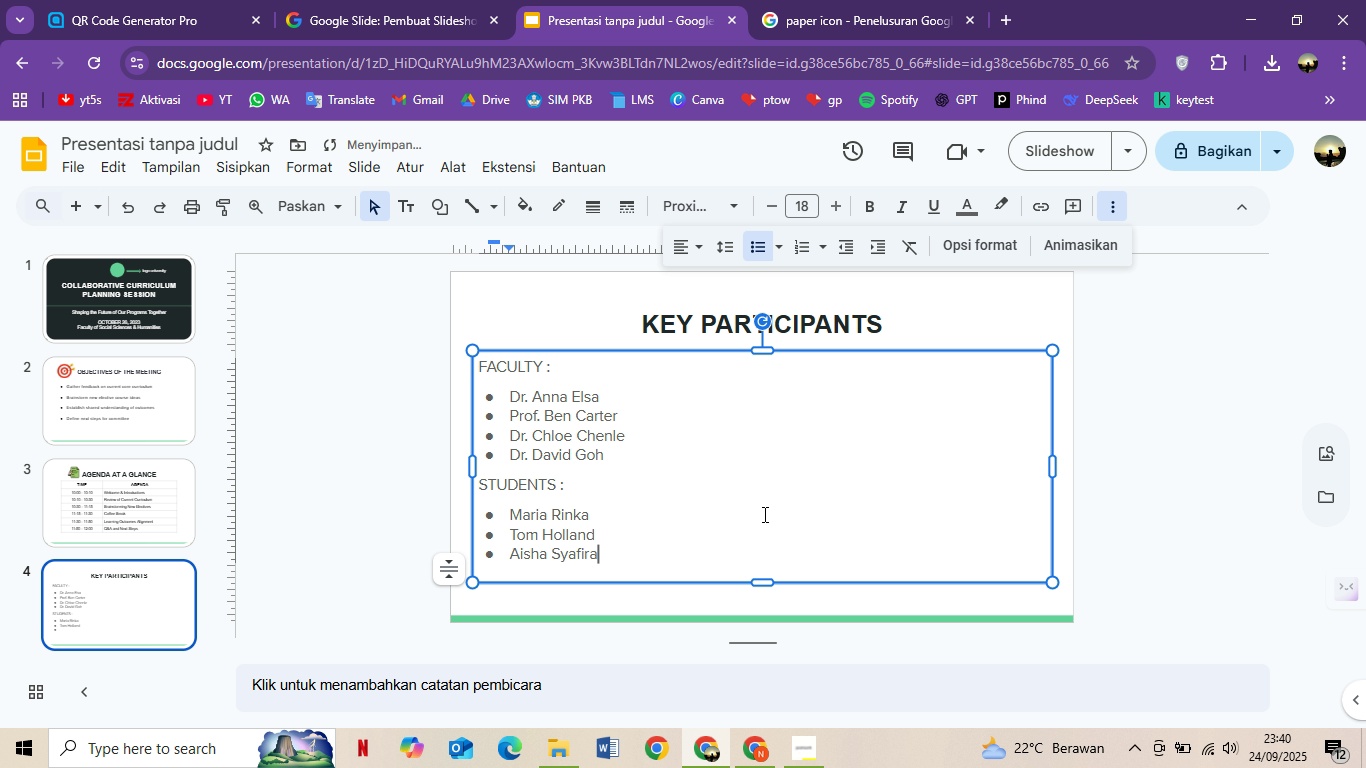 
wait(9.67)
 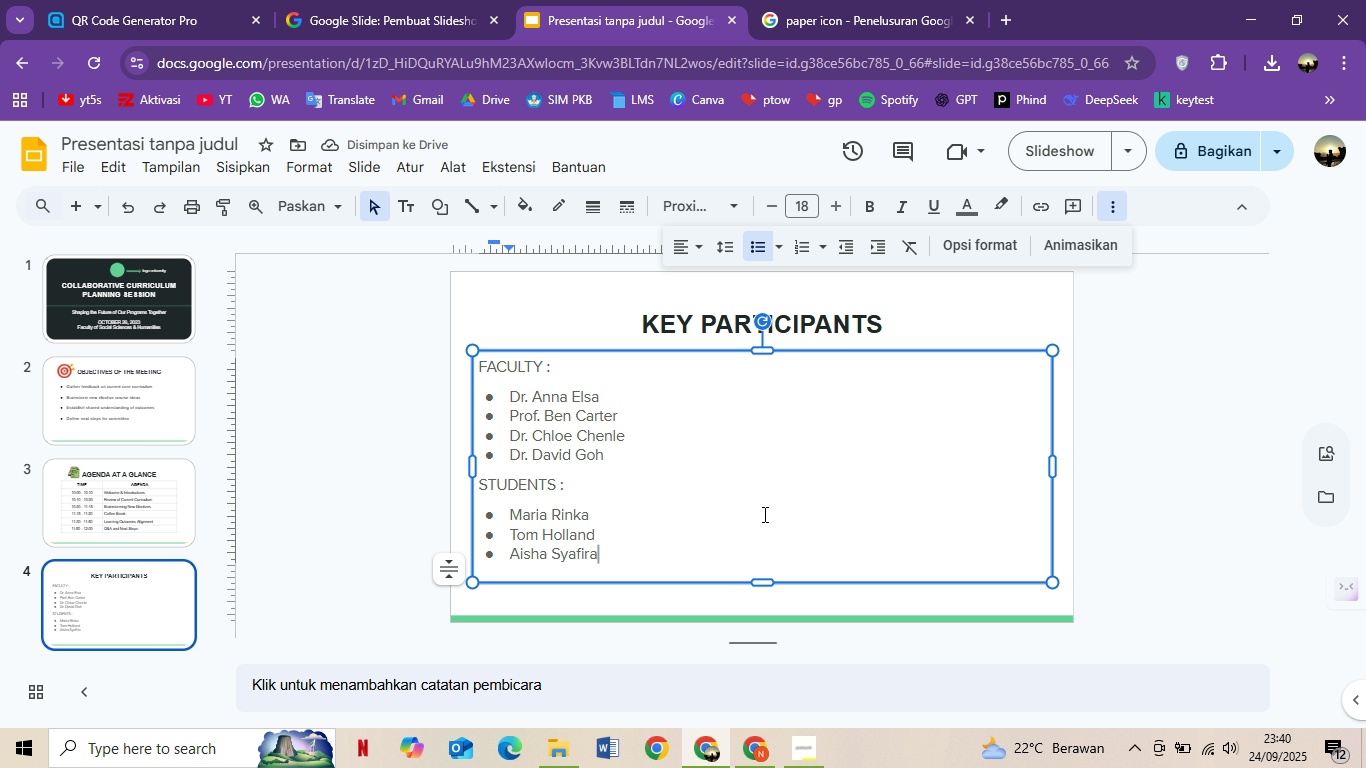 
left_click([691, 535])
 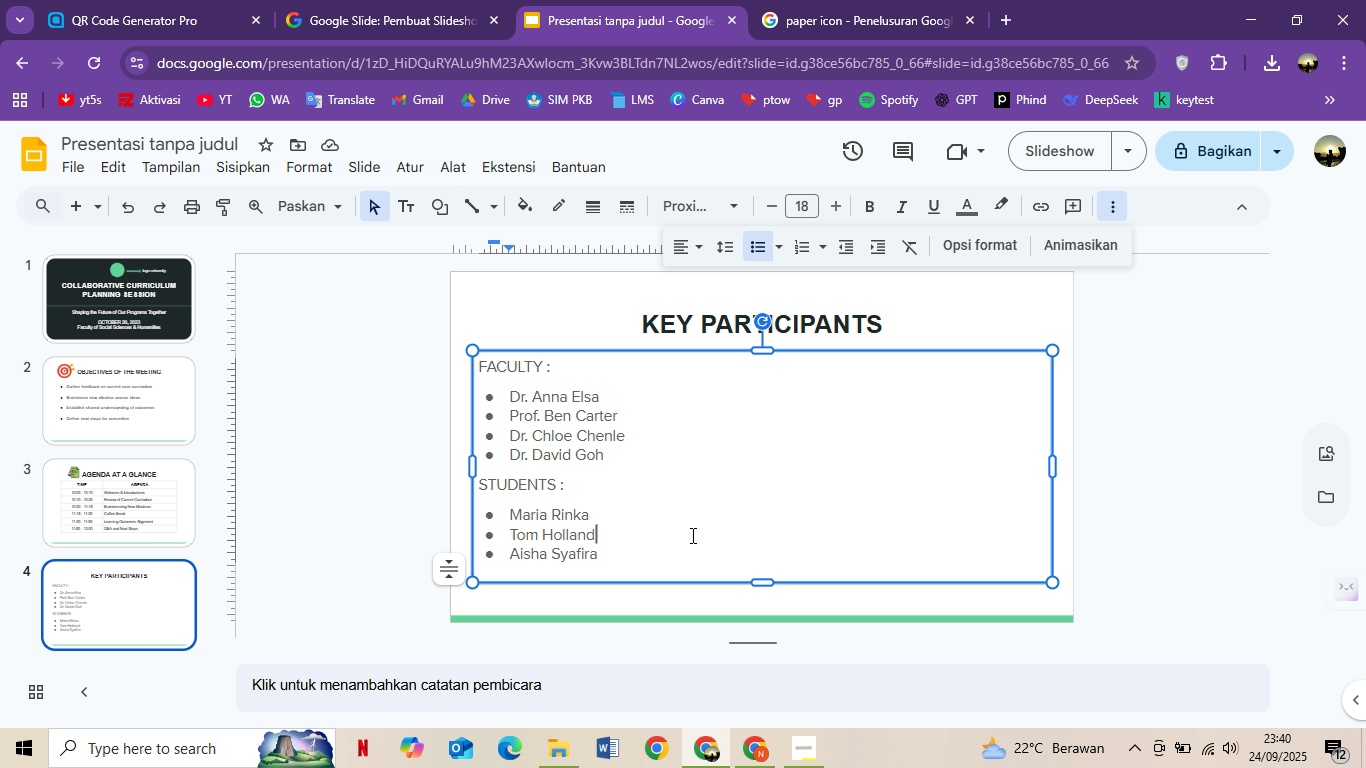 
key(Backspace)
key(Backspace)
key(Backspace)
key(Backspace)
key(Backspace)
key(Backspace)
key(Backspace)
type(Partis)
 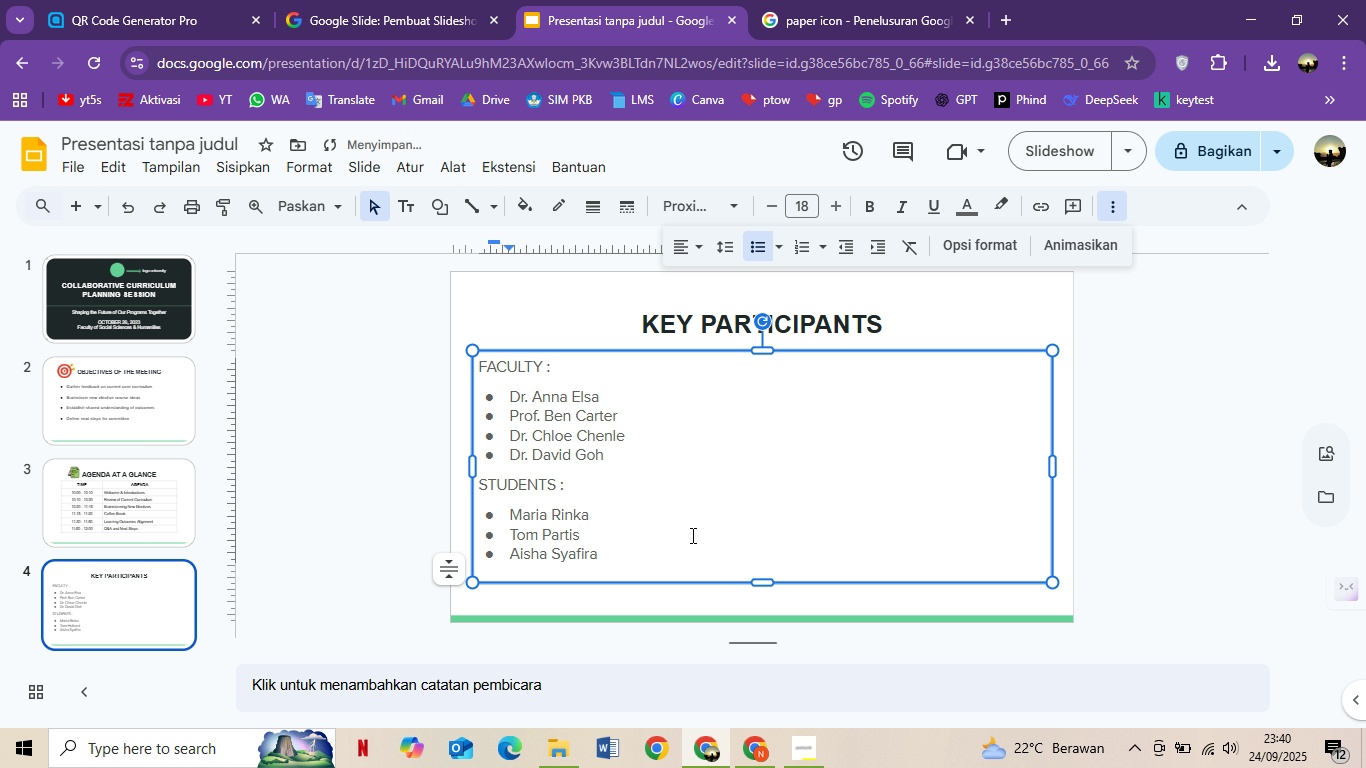 
wait(19.64)
 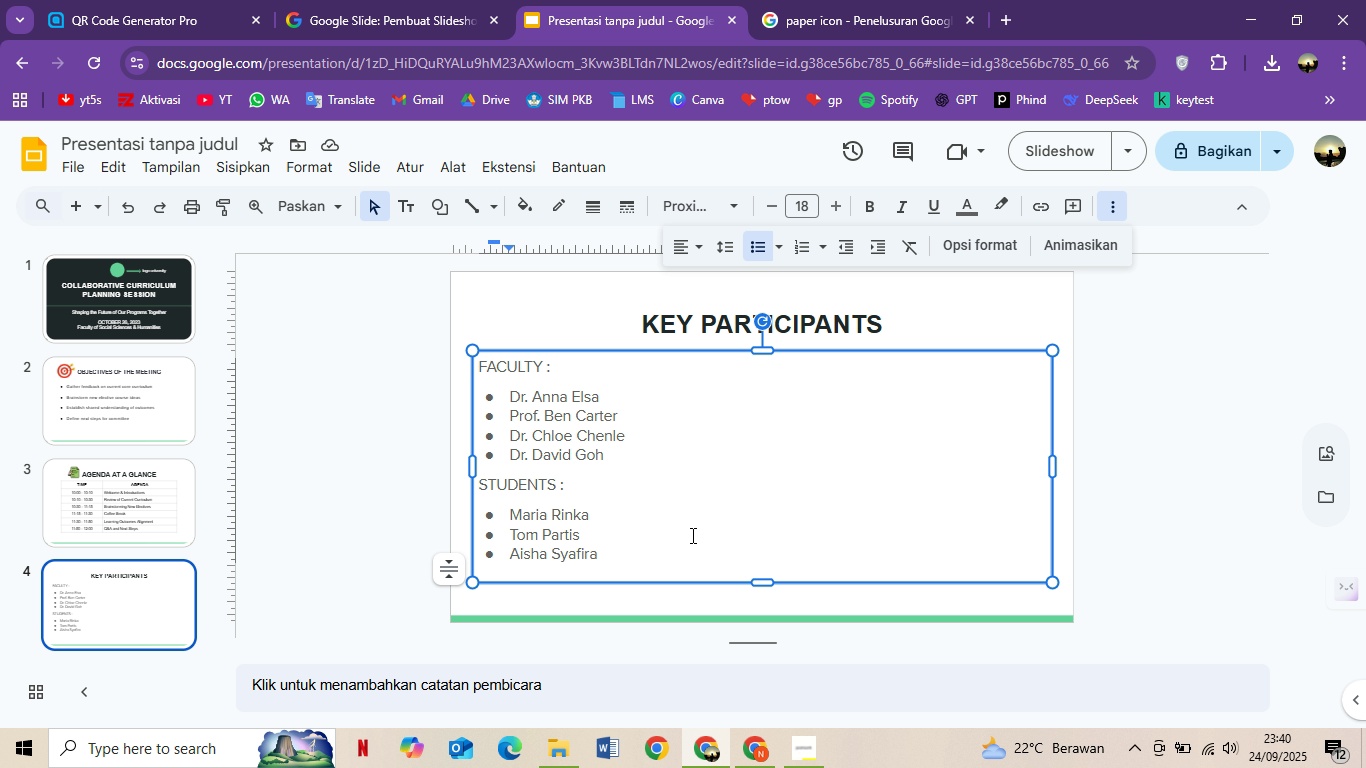 
left_click([481, 483])
 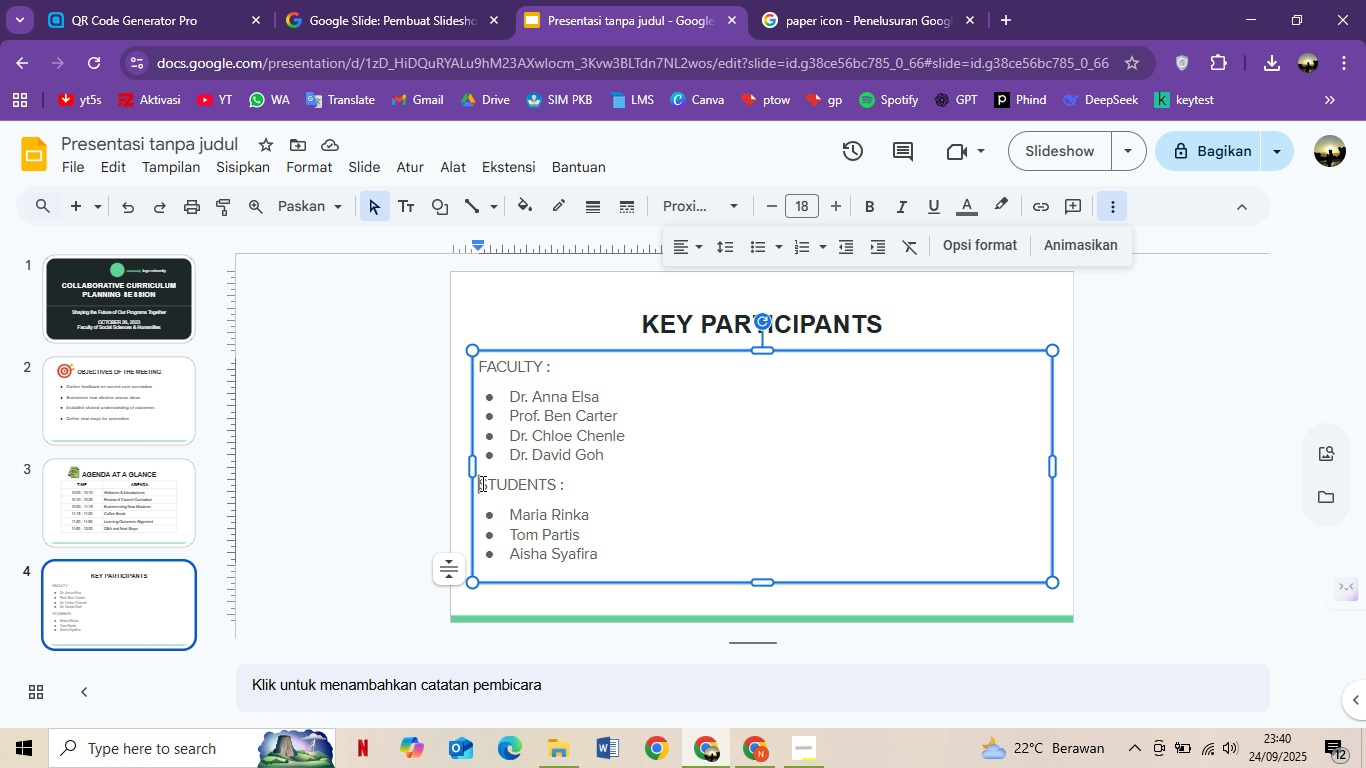 
left_click_drag(start_coordinate=[481, 483], to_coordinate=[603, 564])
 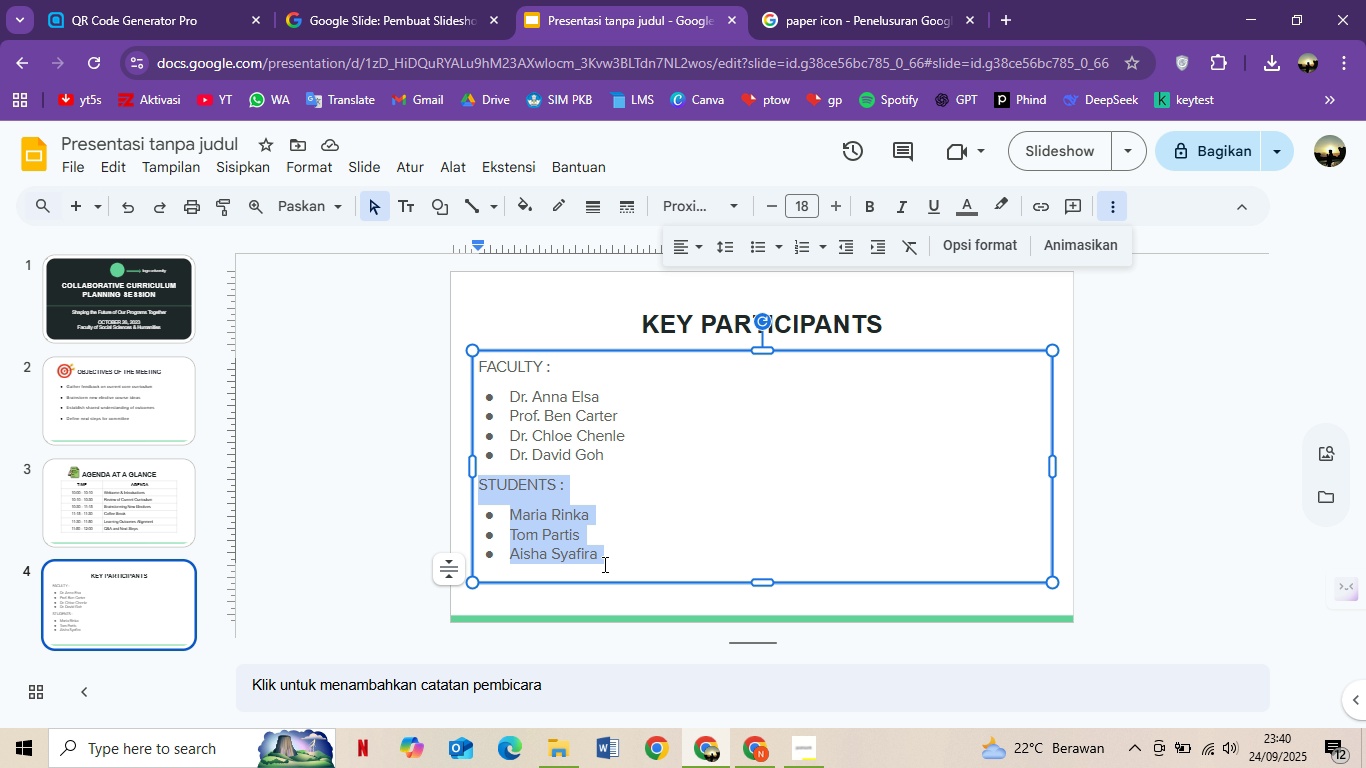 
key(Control+X)
 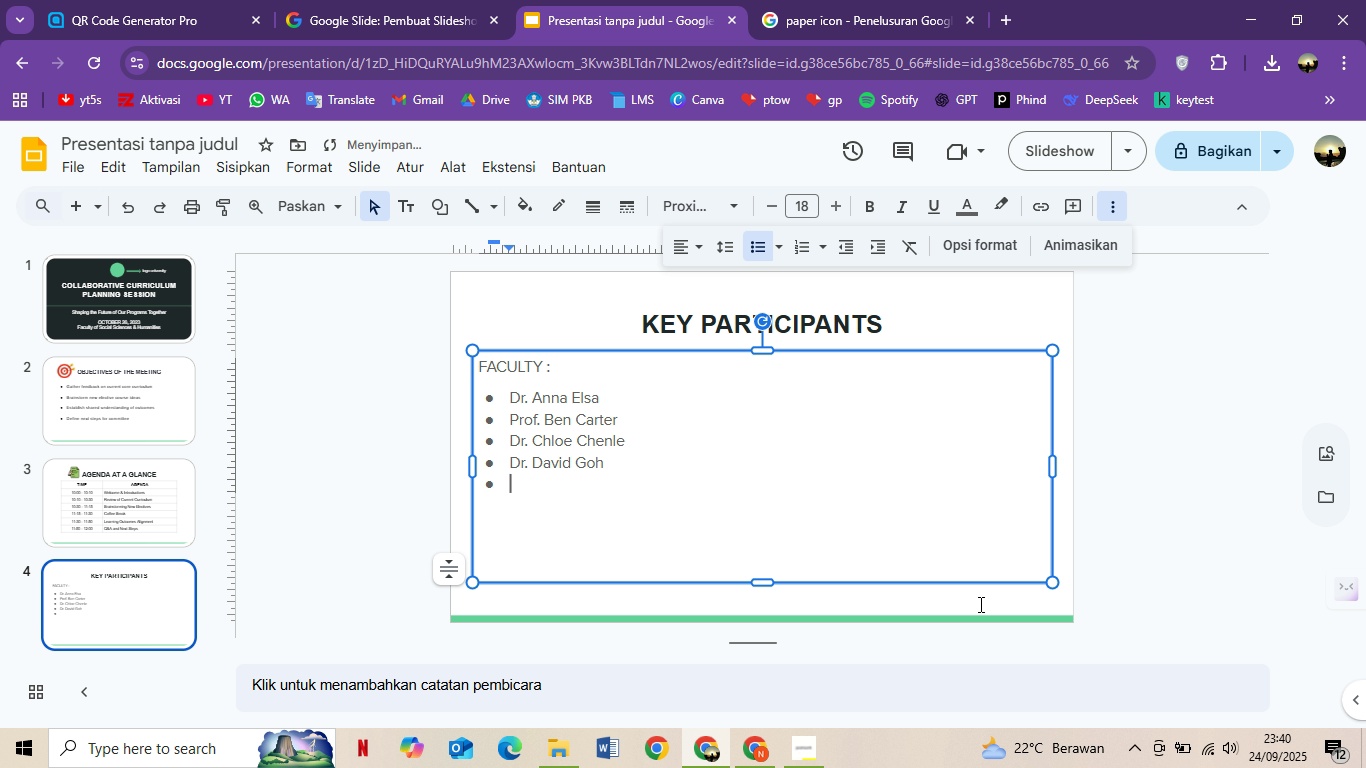 
key(Backspace)
 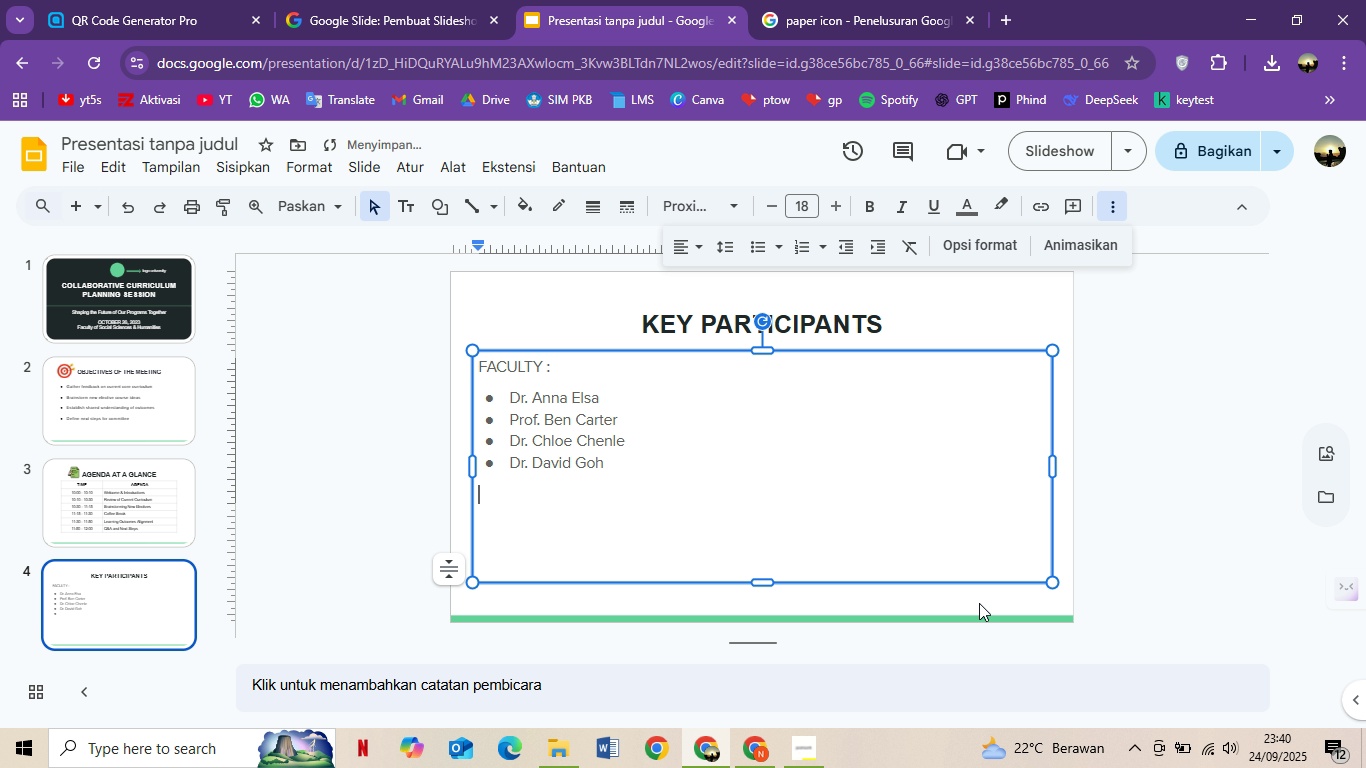 
key(Backspace)
 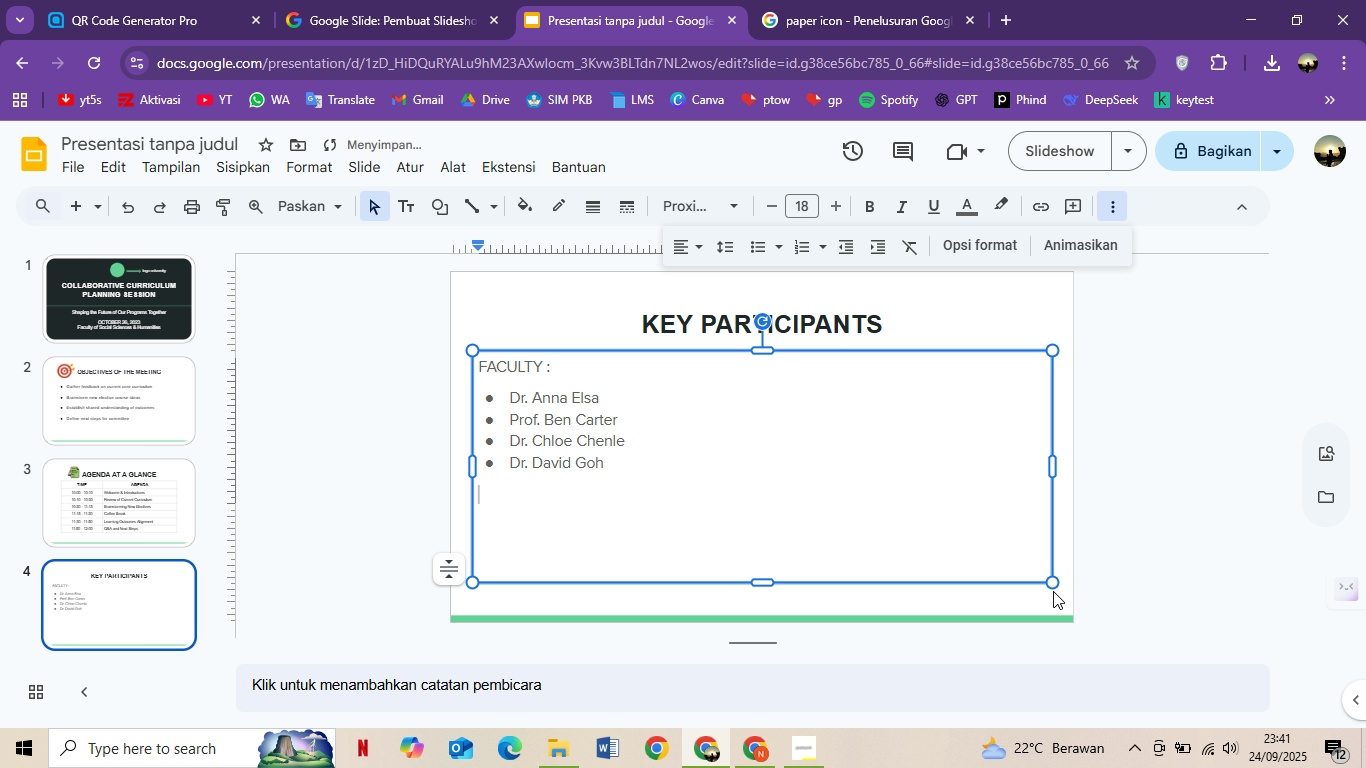 
left_click_drag(start_coordinate=[1053, 583], to_coordinate=[668, 510])
 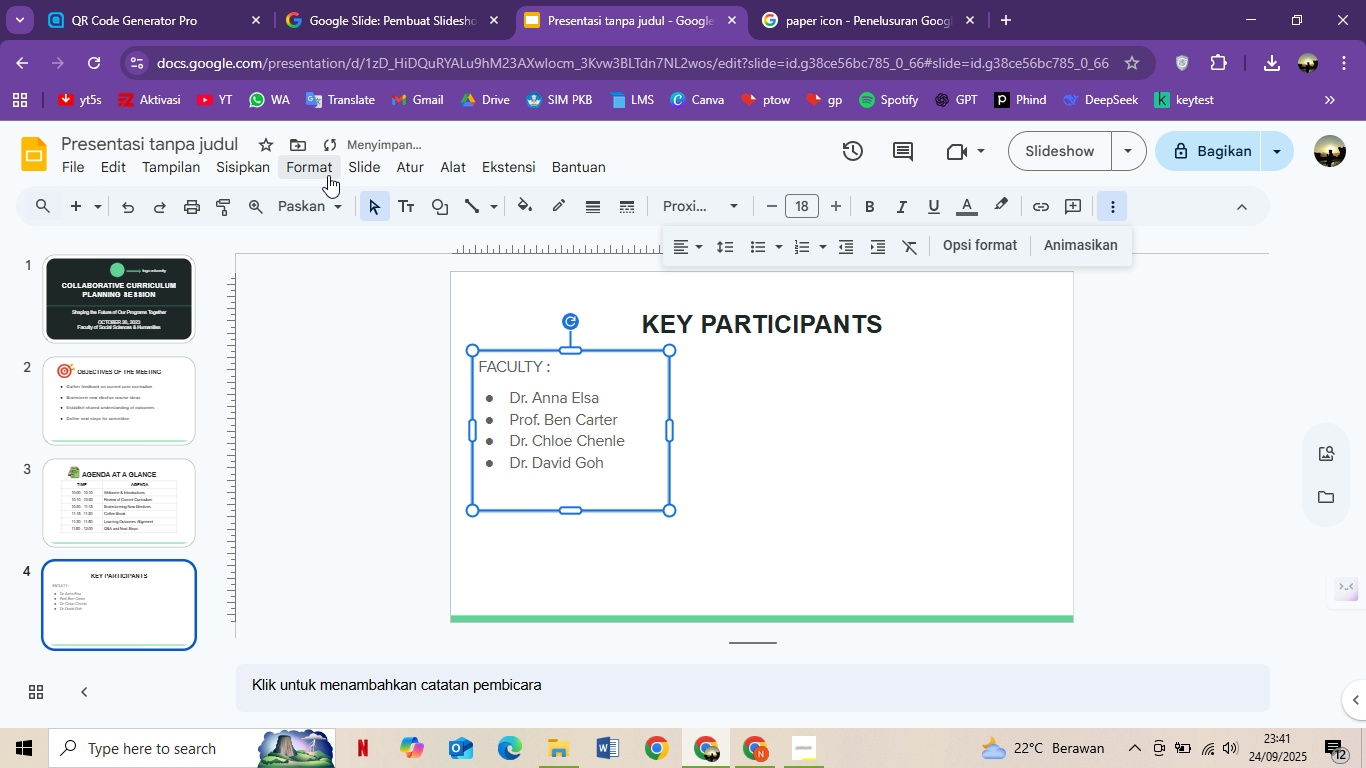 
left_click([325, 168])
 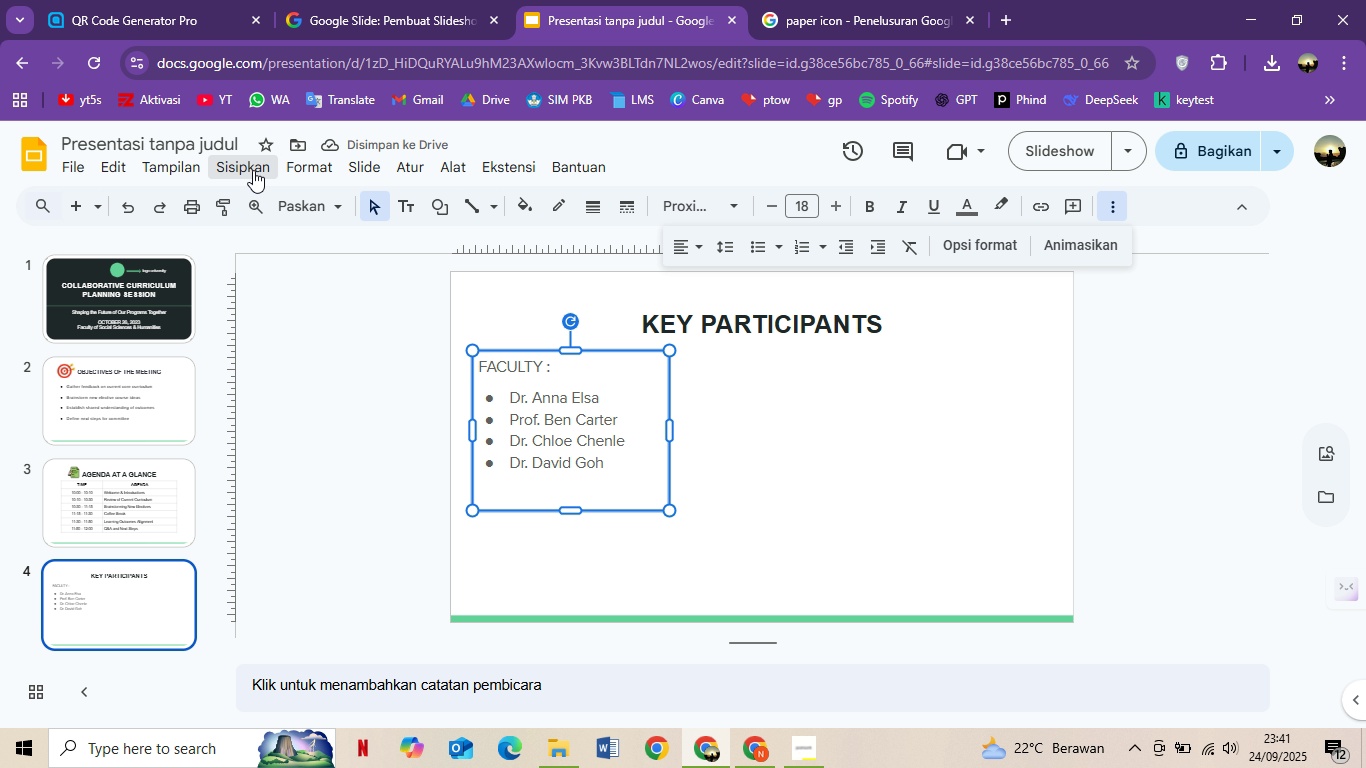 
left_click([253, 170])
 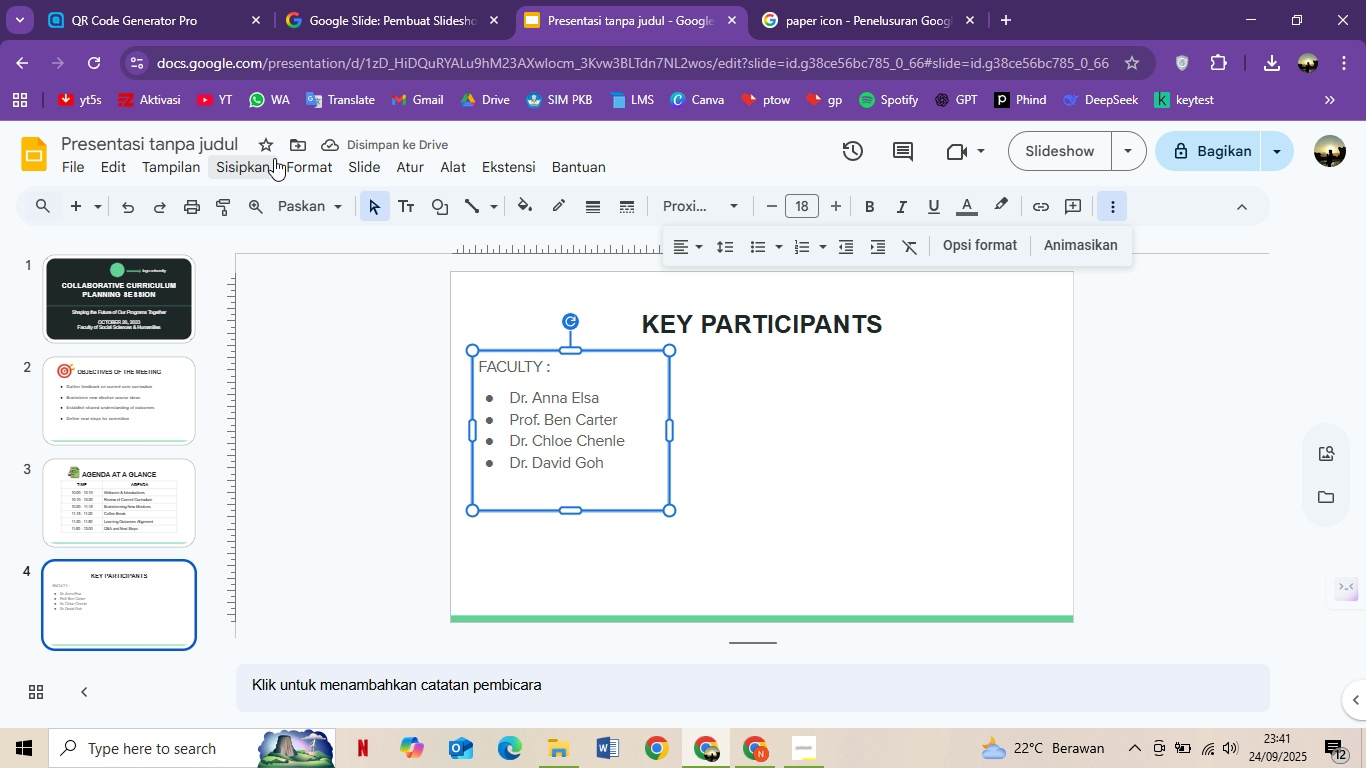 
left_click([257, 160])
 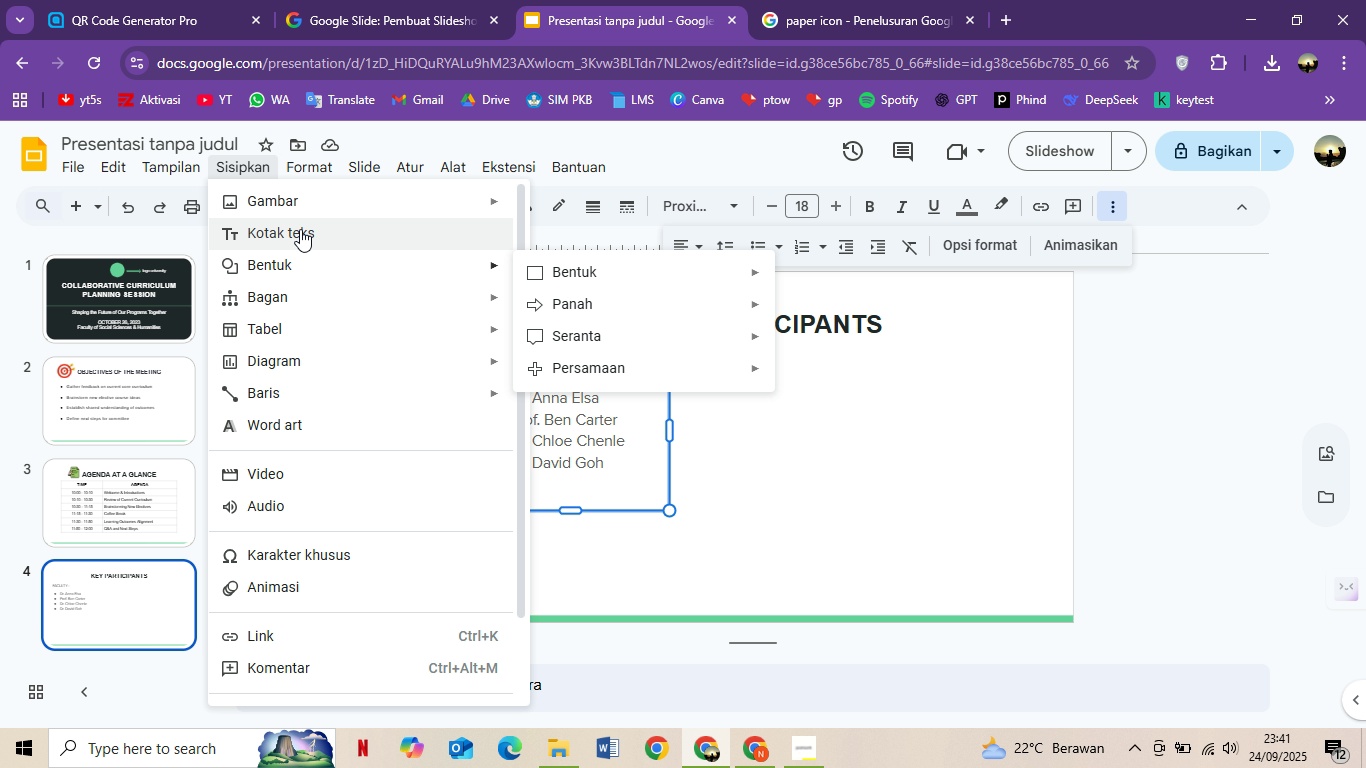 
left_click([300, 230])
 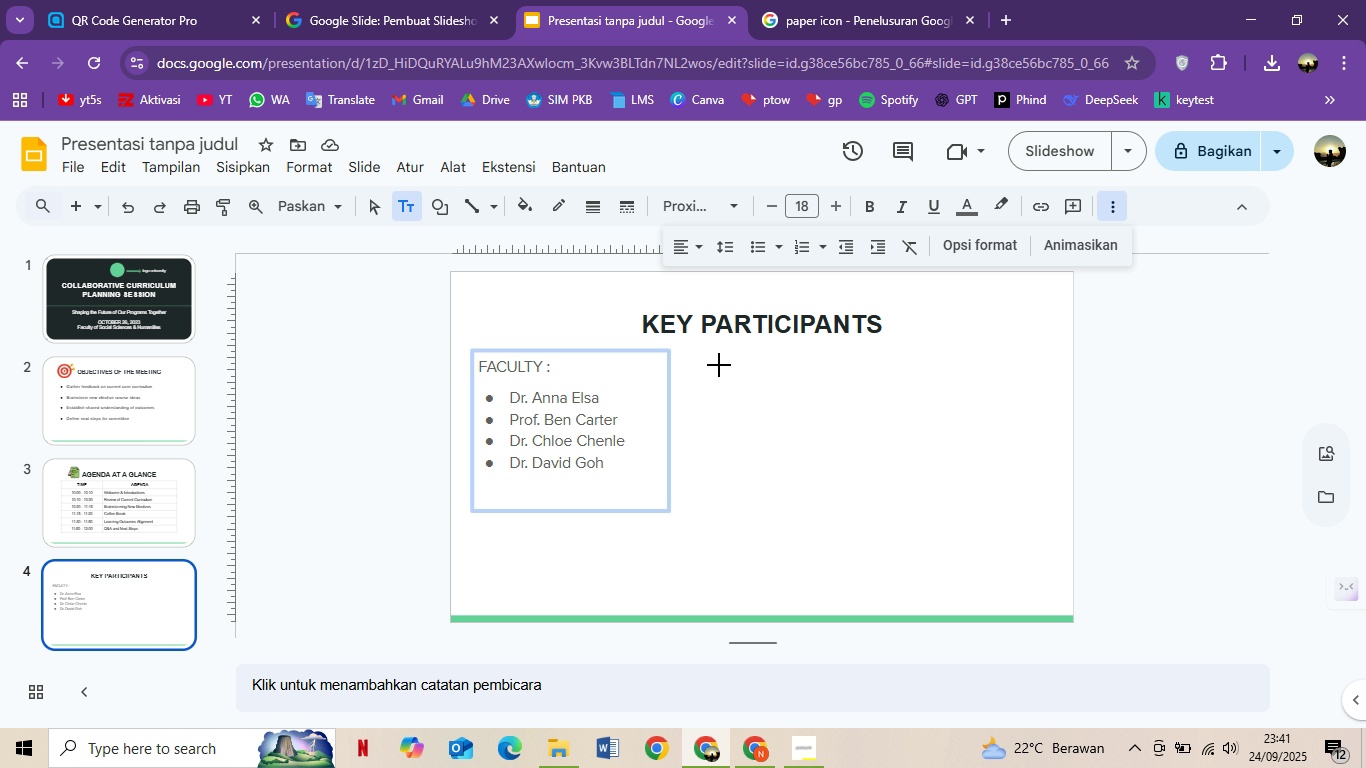 
left_click_drag(start_coordinate=[720, 363], to_coordinate=[975, 534])
 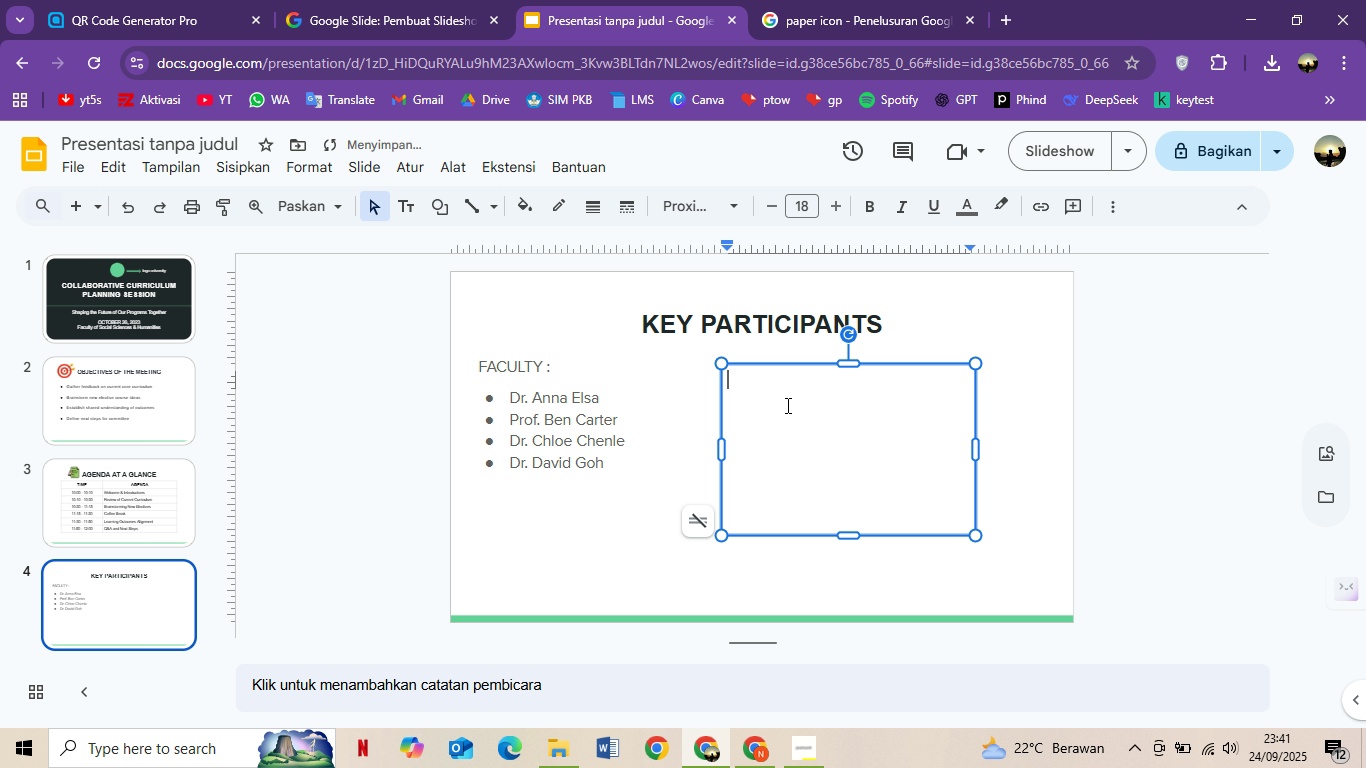 
left_click([786, 405])
 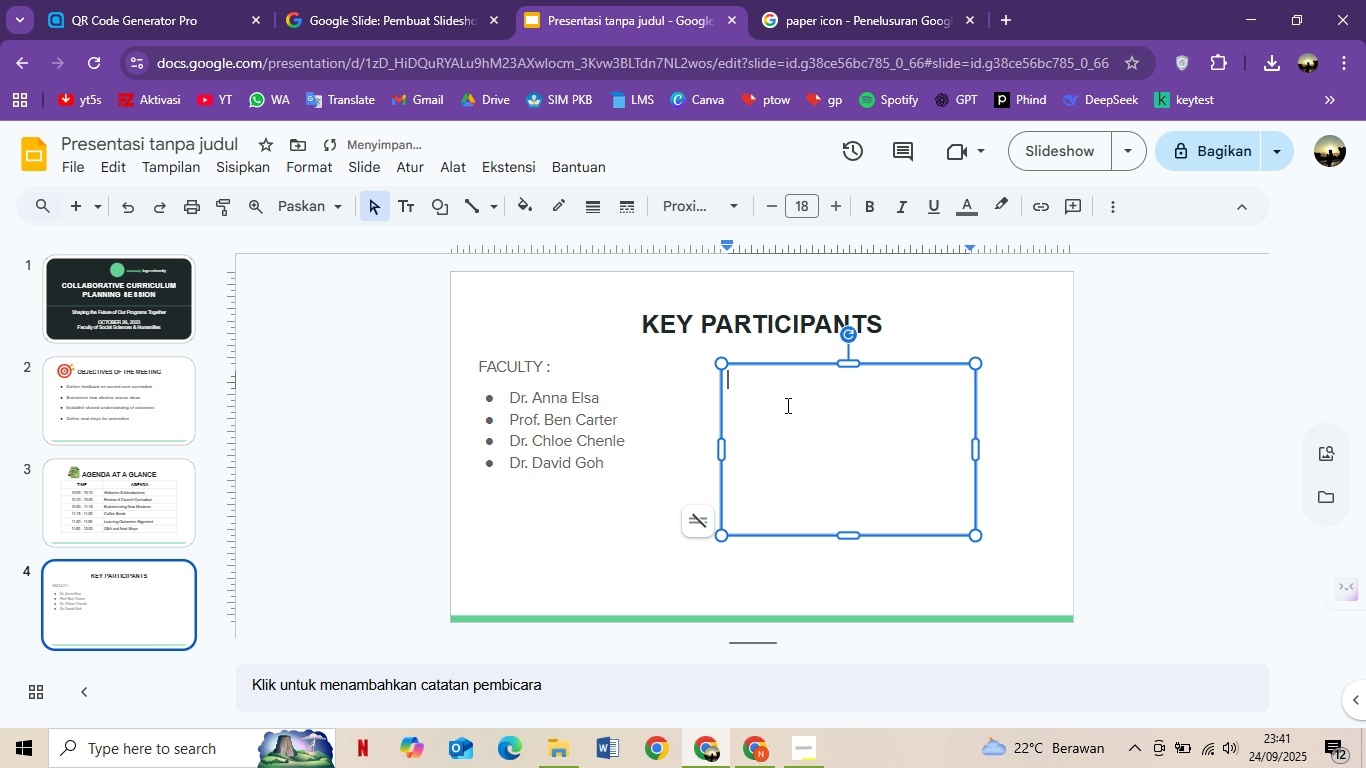 
key(Control+V)
 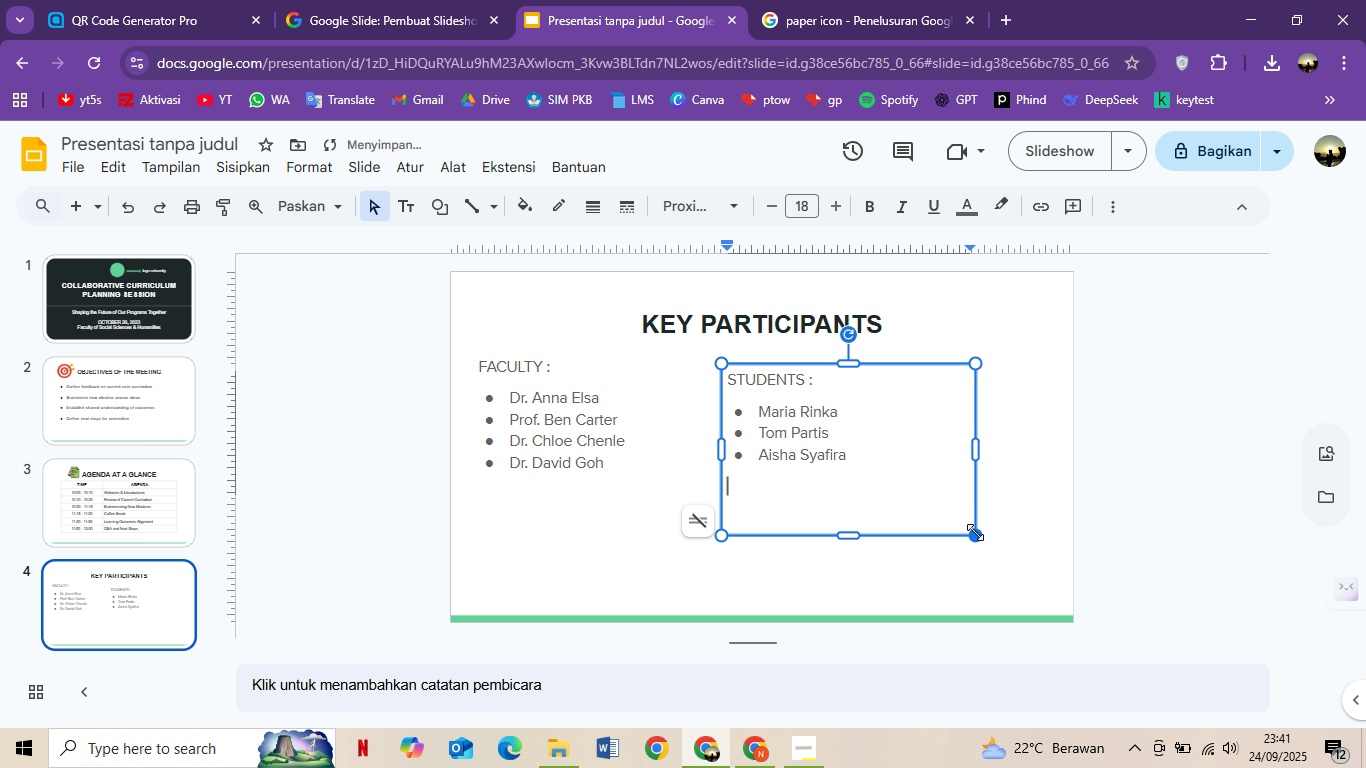 
left_click([916, 495])
 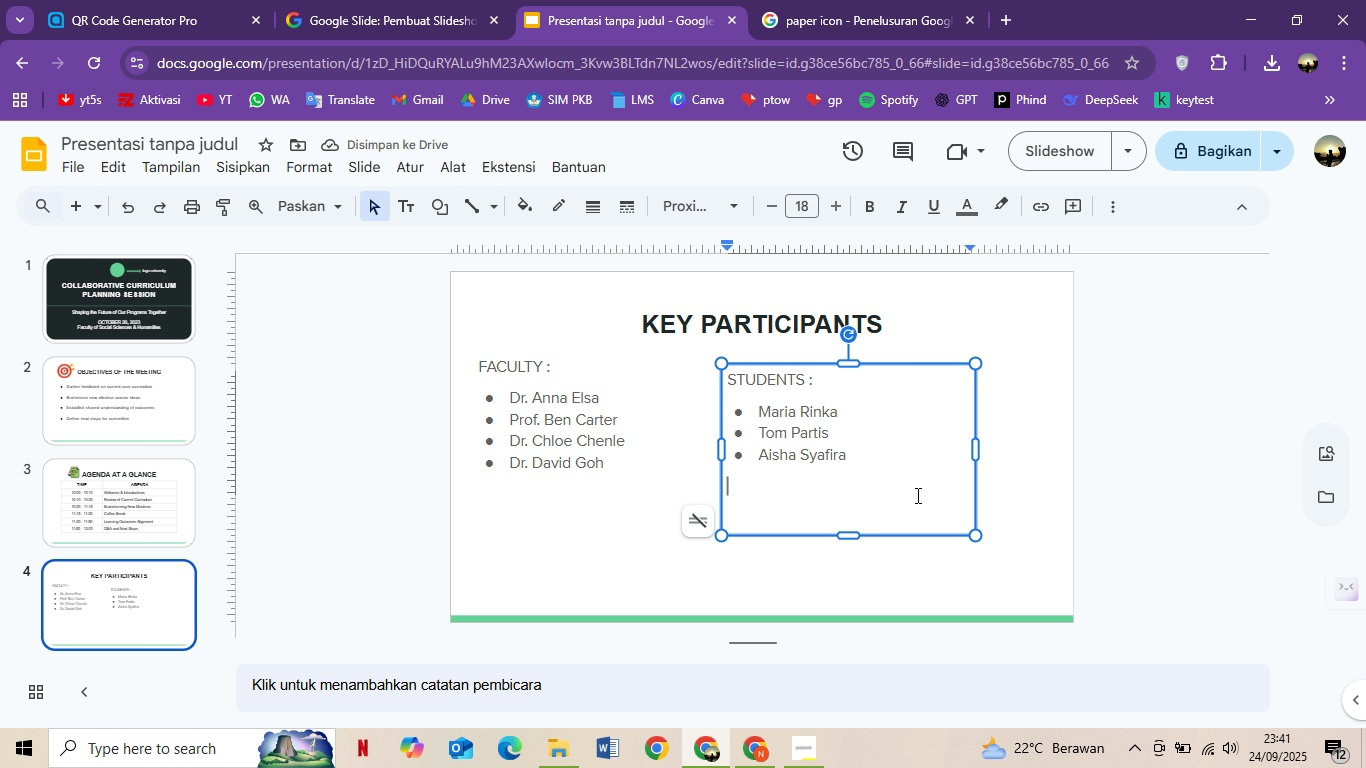 
key(Control+A)
 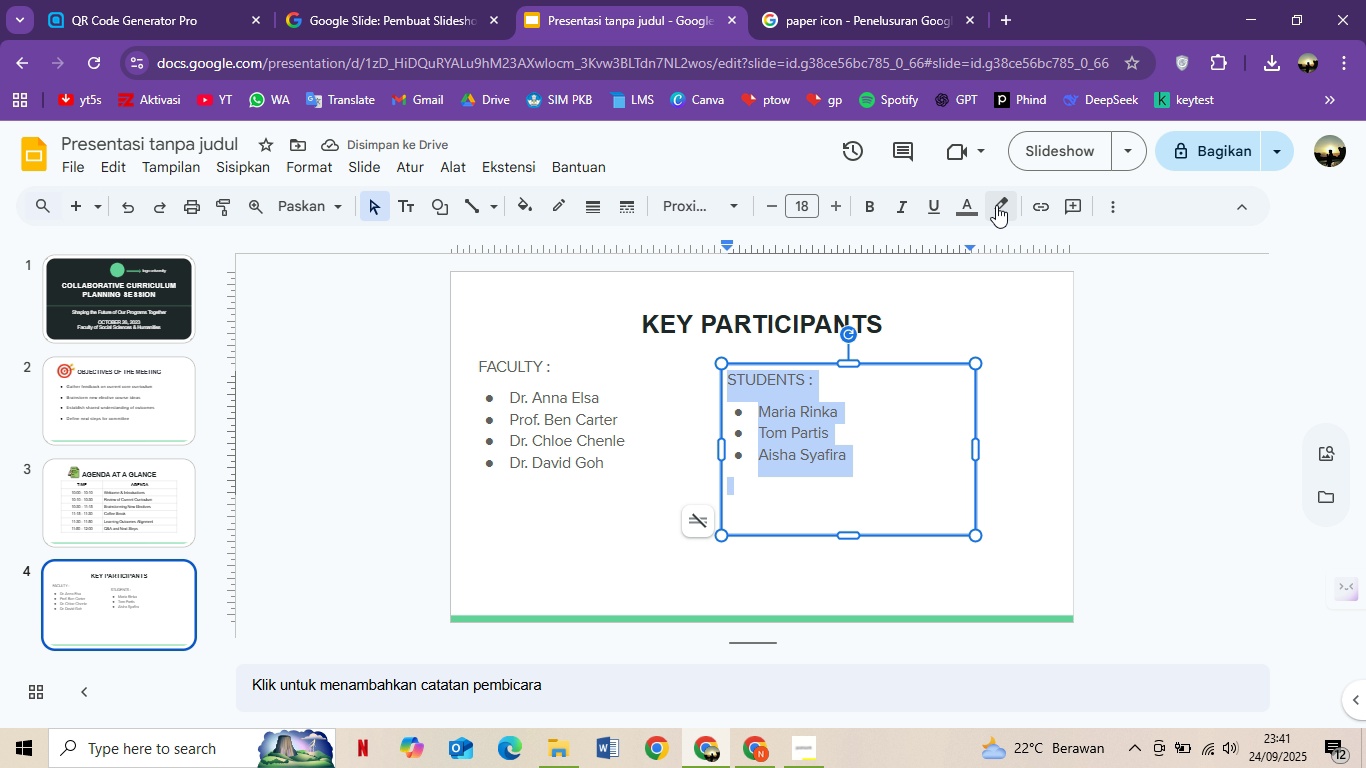 
left_click([974, 203])
 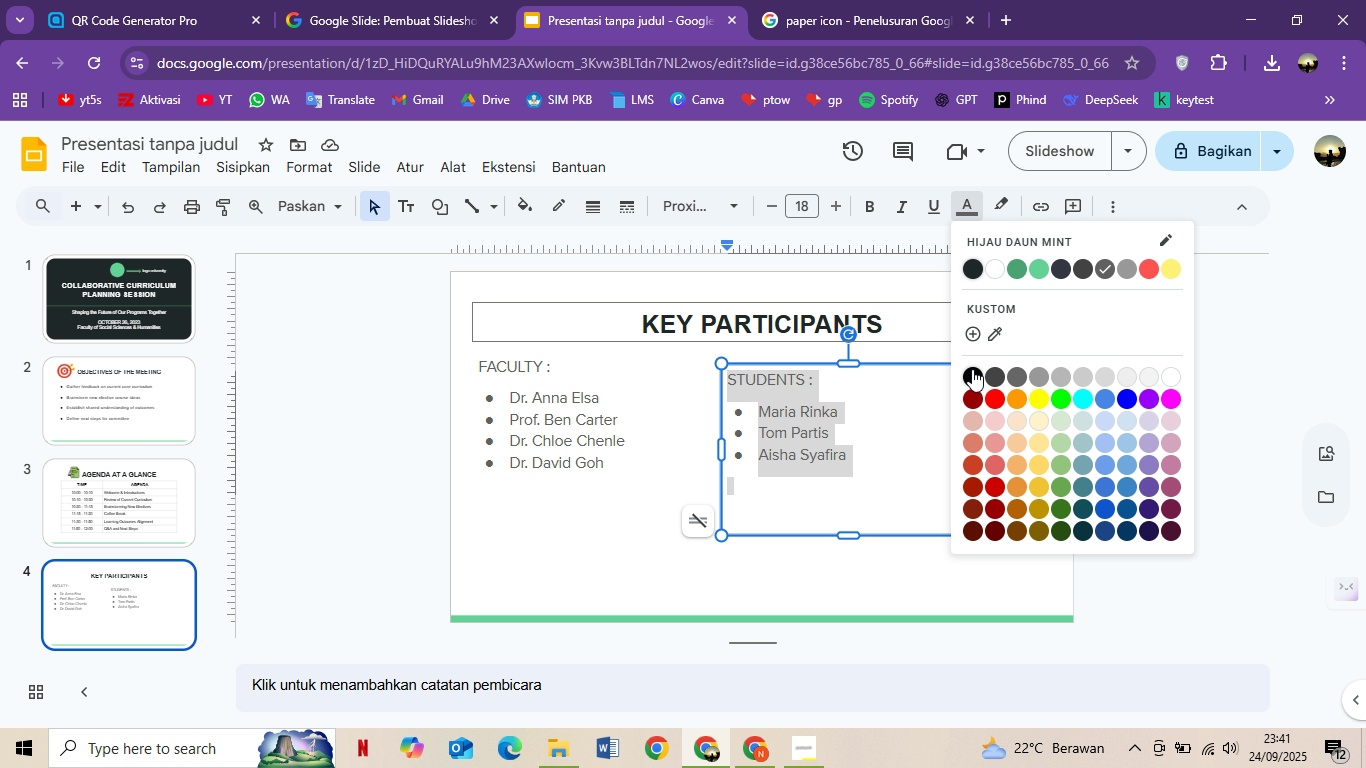 
left_click([974, 369])
 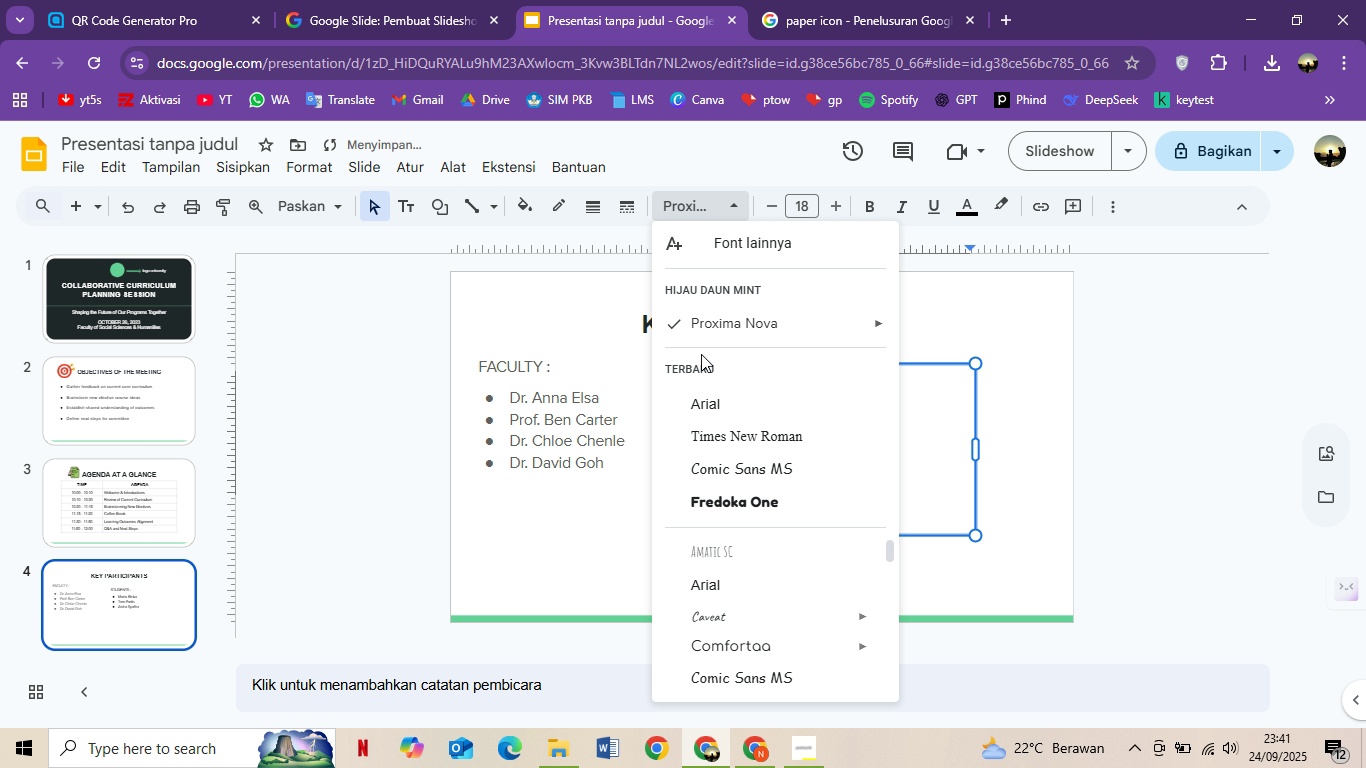 
left_click([711, 404])
 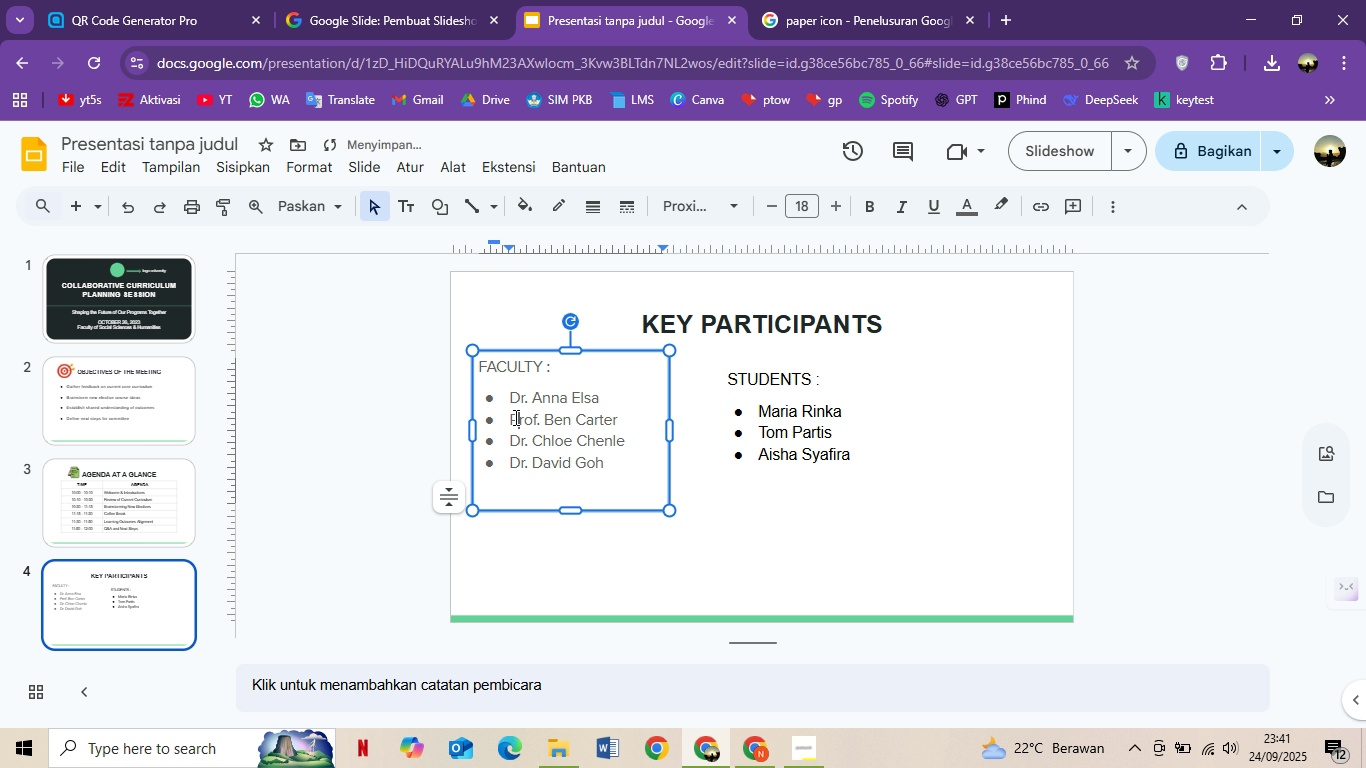 
left_click([514, 416])
 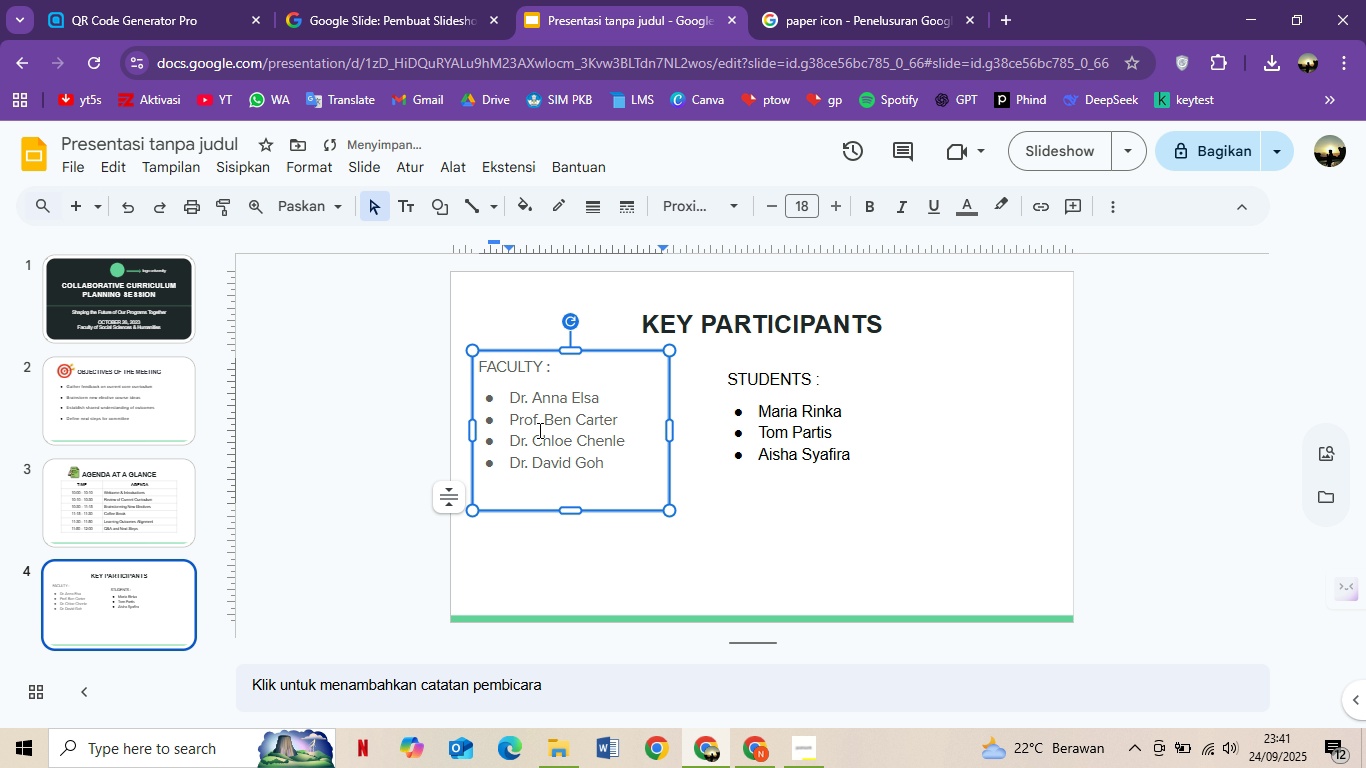 
key(Control+A)
 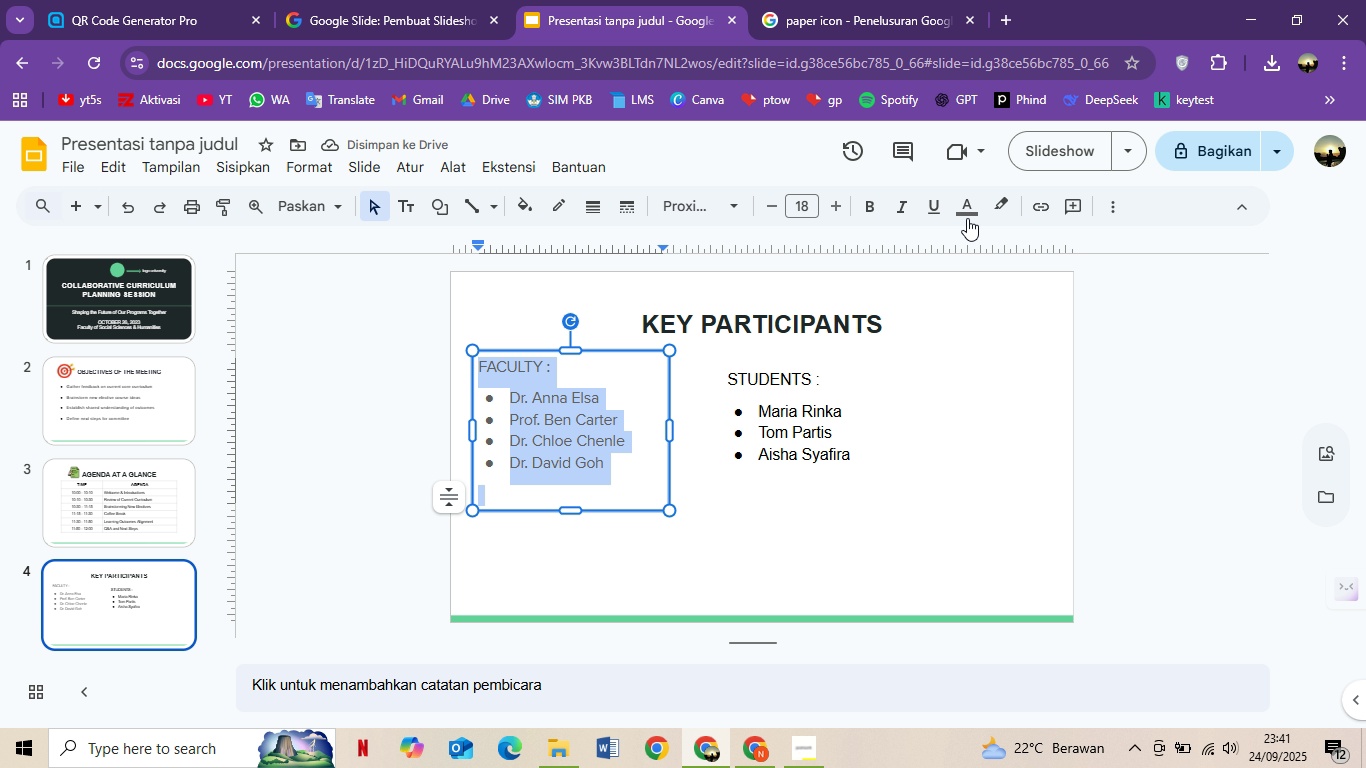 
left_click([971, 212])
 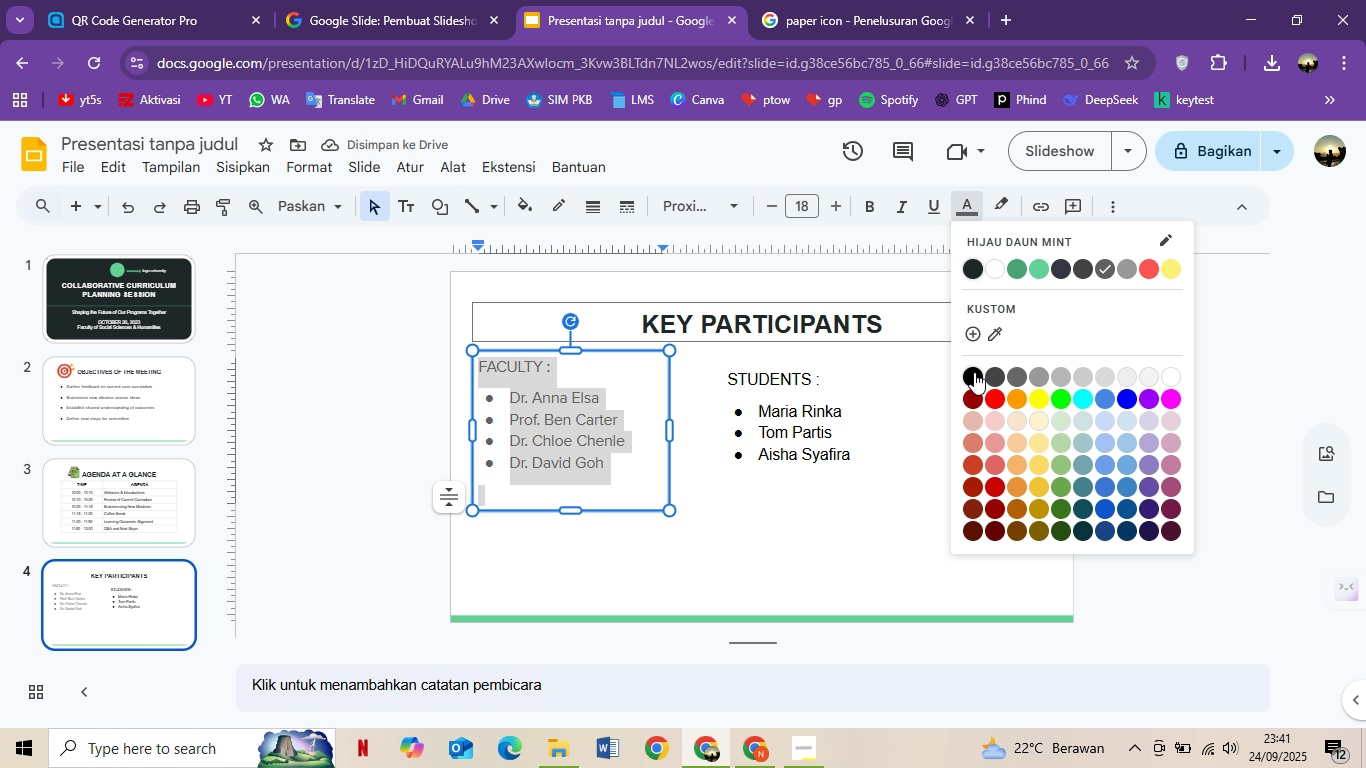 
left_click([974, 372])
 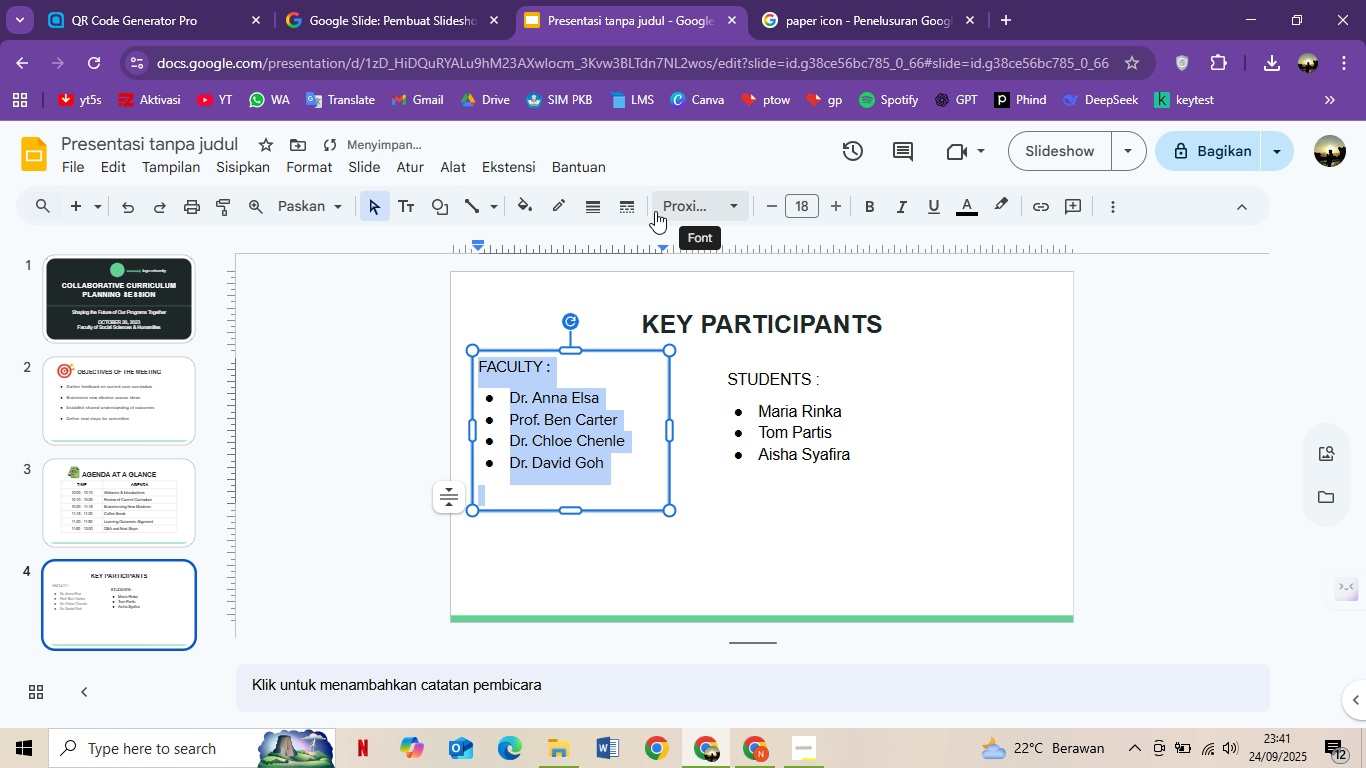 
left_click([655, 211])
 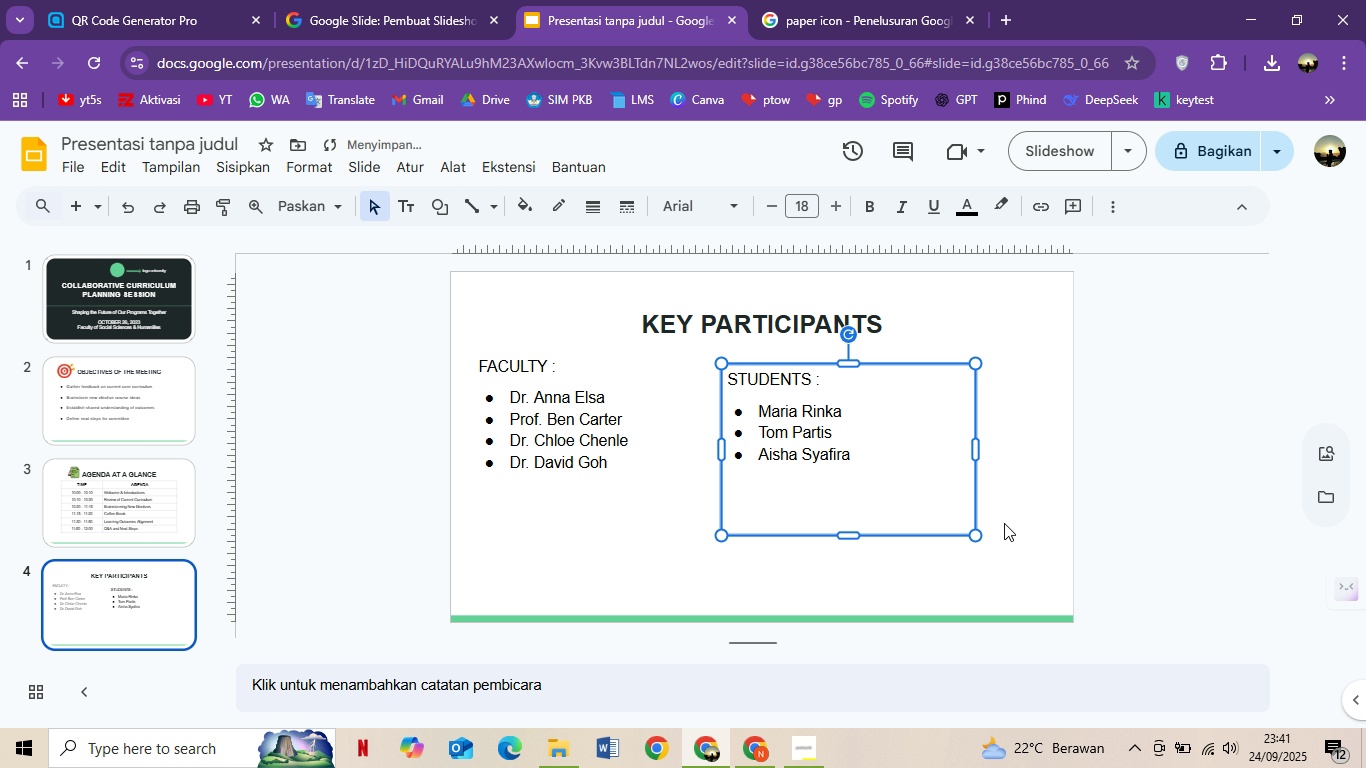 
left_click_drag(start_coordinate=[976, 540], to_coordinate=[1021, 569])
 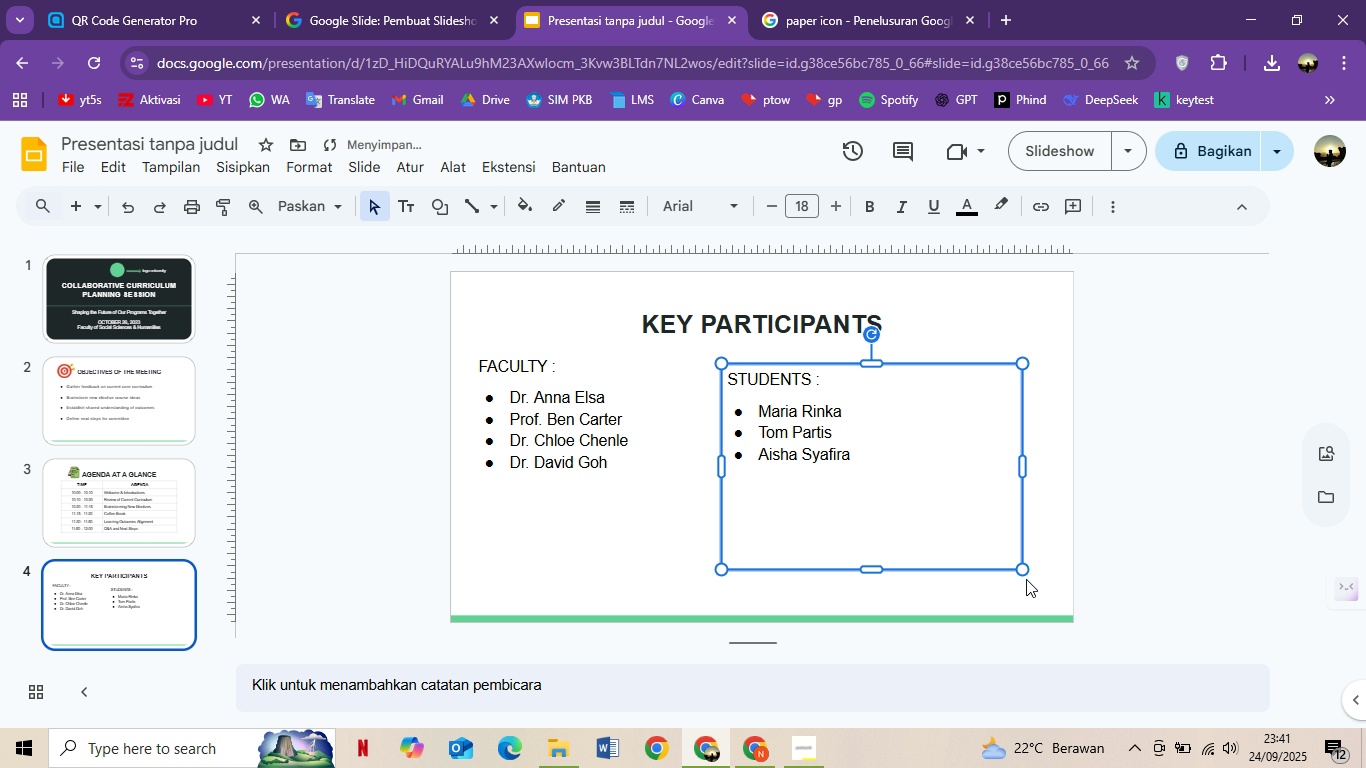 
left_click_drag(start_coordinate=[1022, 575], to_coordinate=[975, 528])
 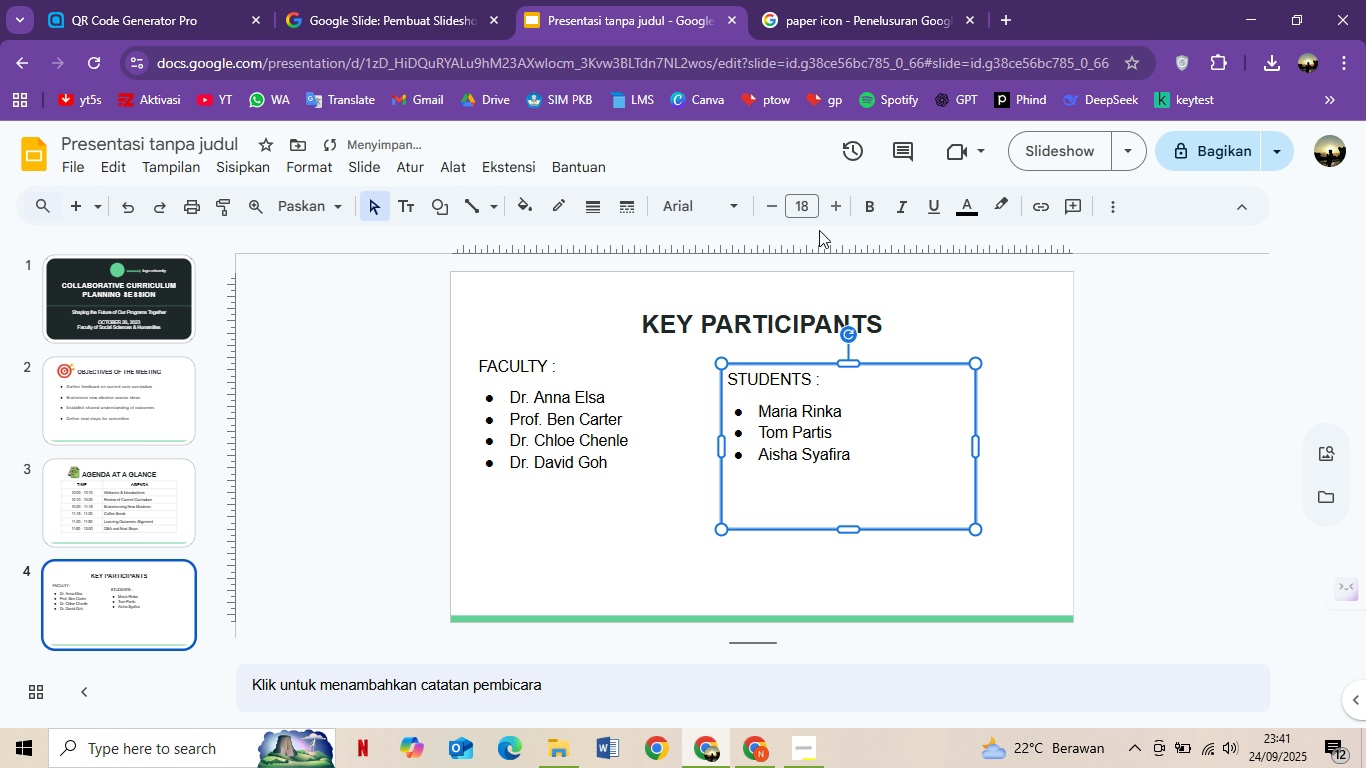 
left_click([823, 206])
 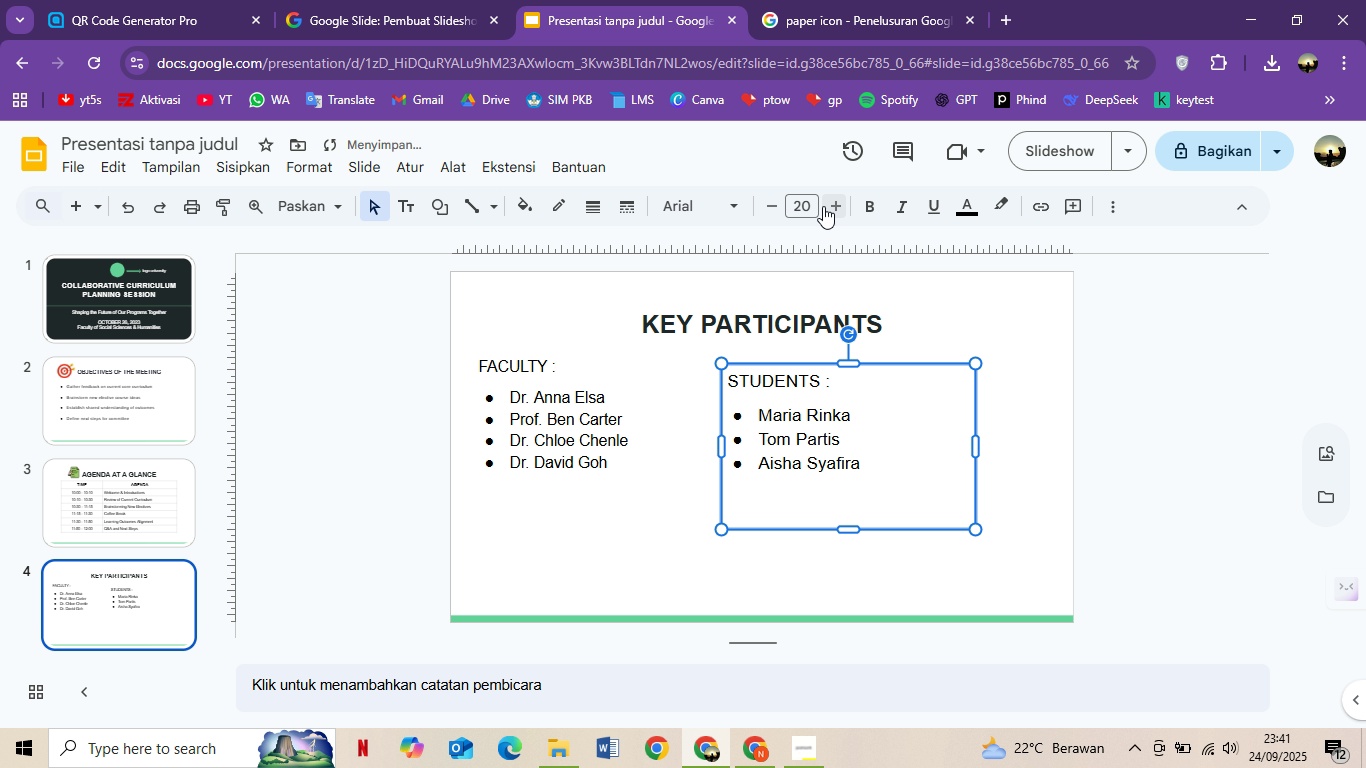 
double_click([823, 206])
 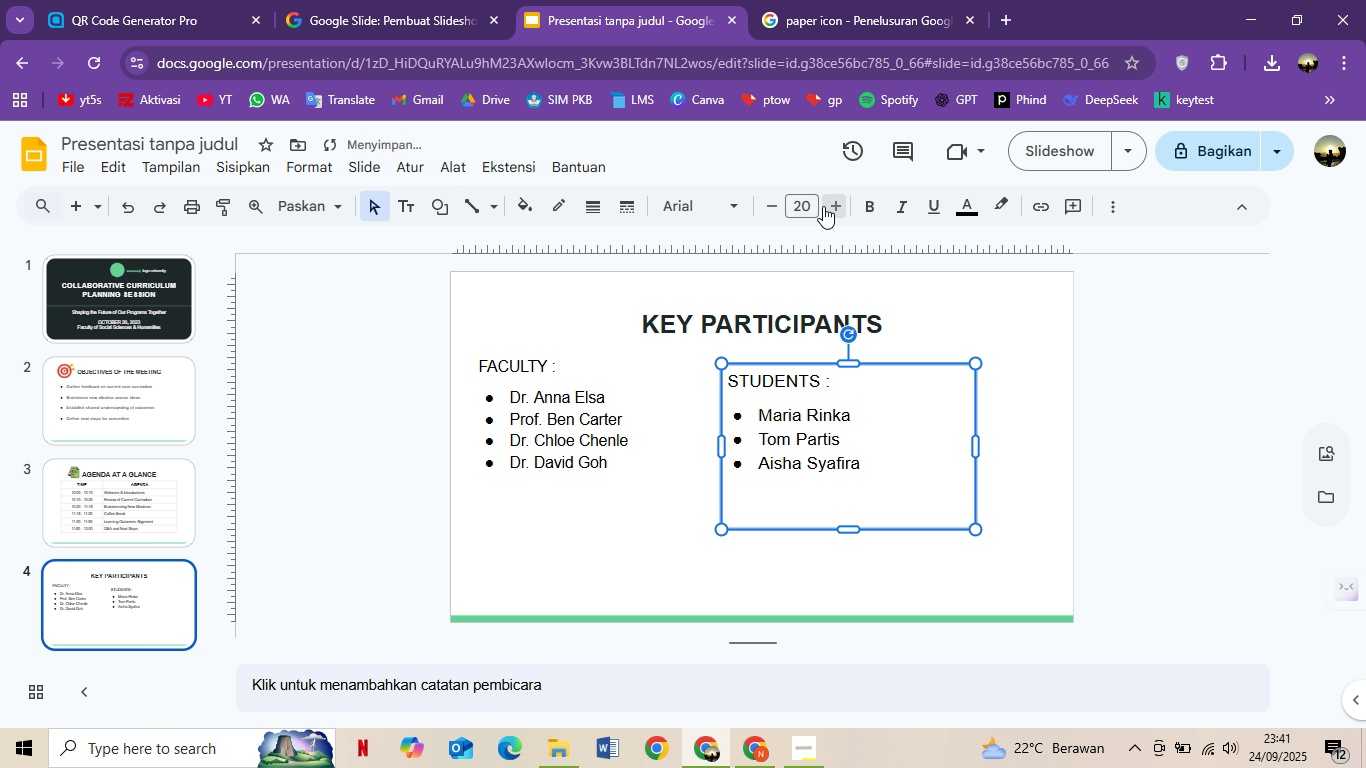 
triple_click([823, 206])
 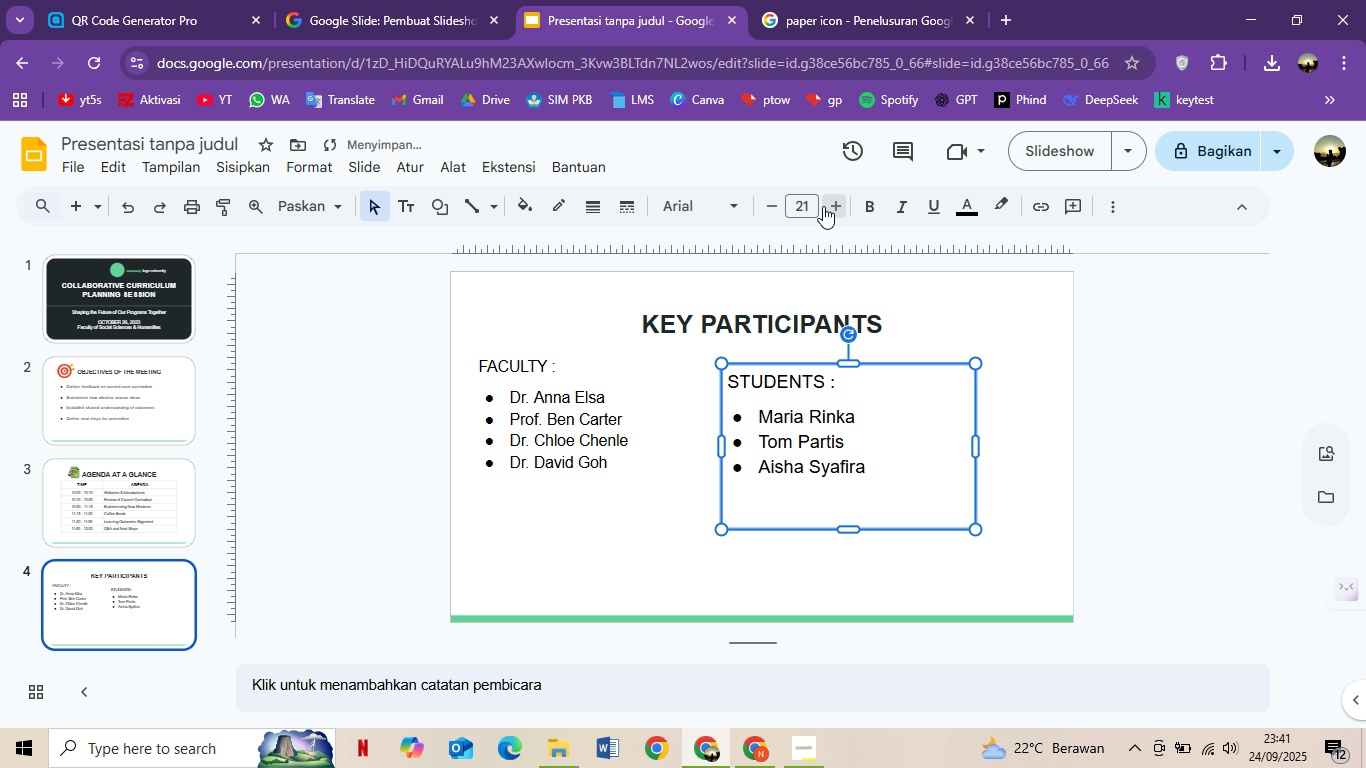 
triple_click([823, 206])
 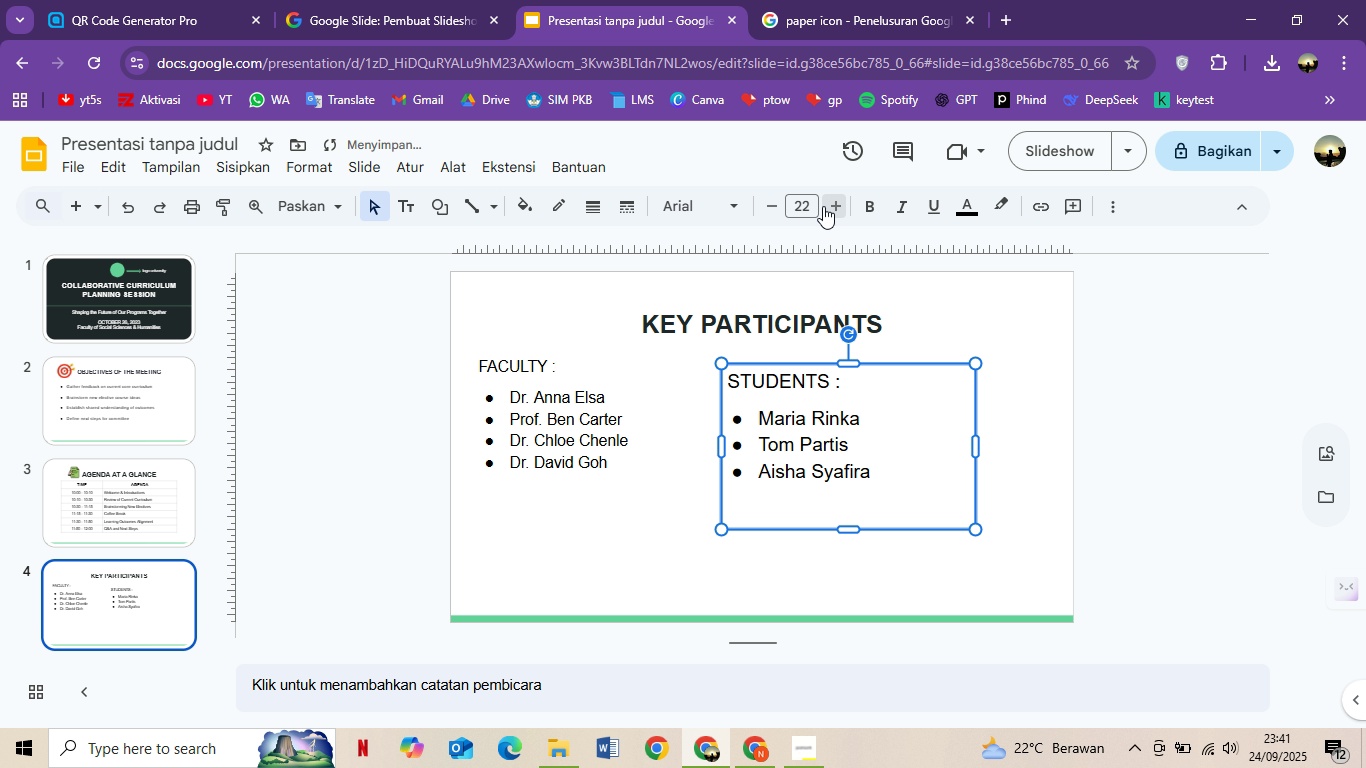 
triple_click([823, 206])
 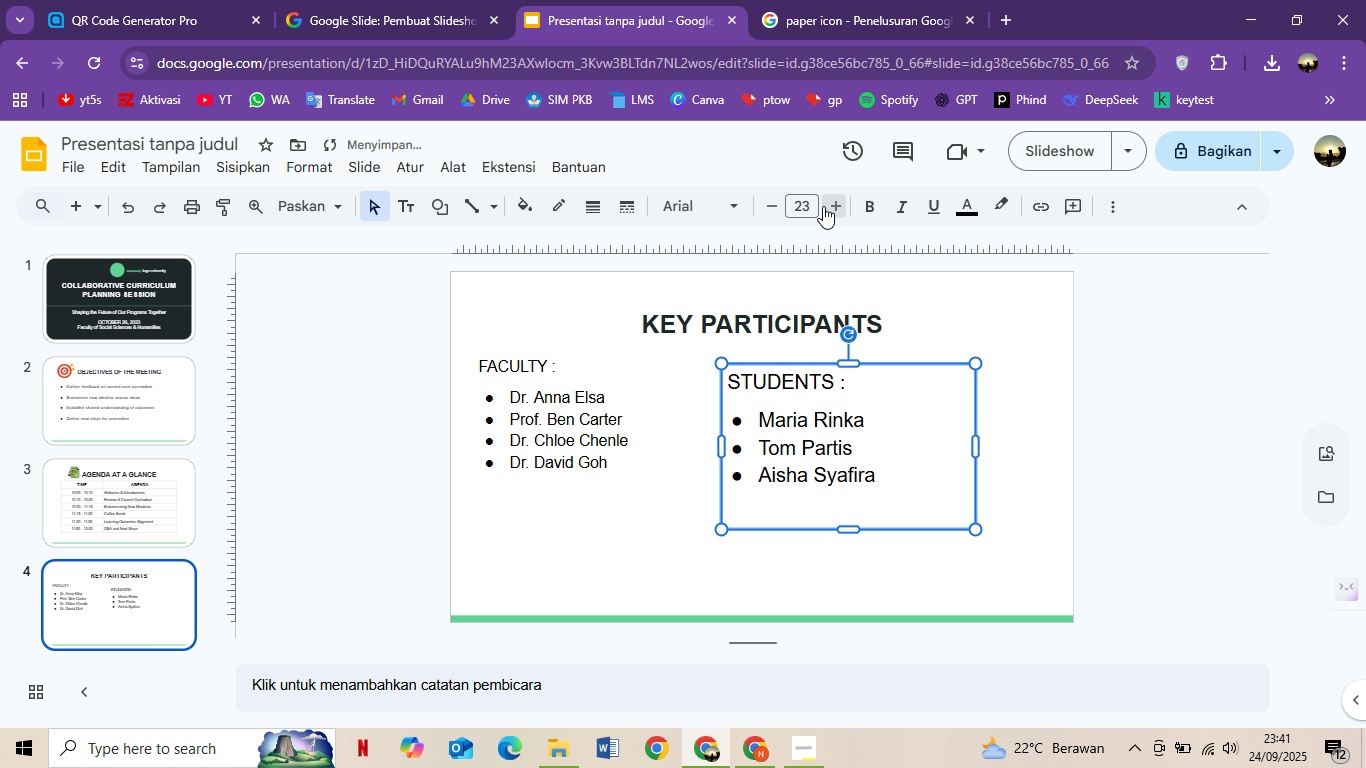 
triple_click([823, 206])
 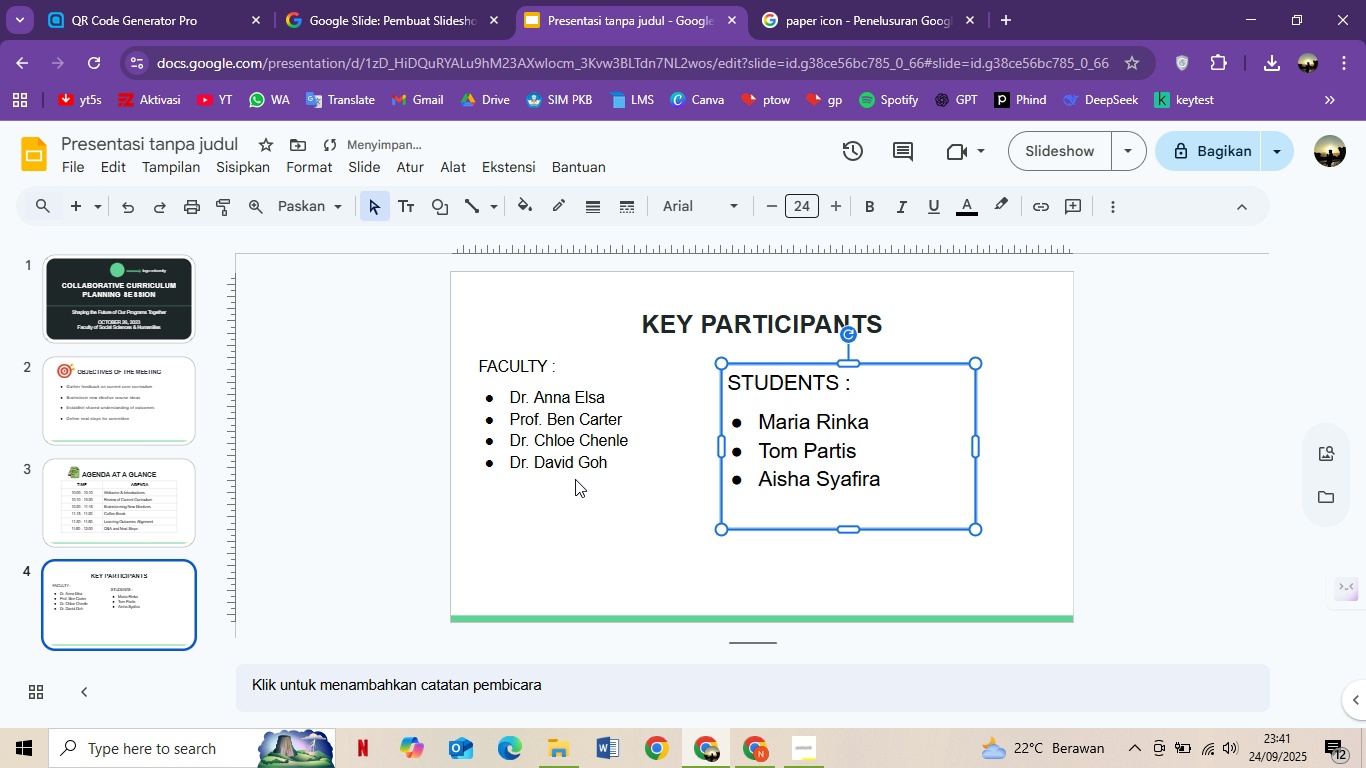 
left_click([576, 447])
 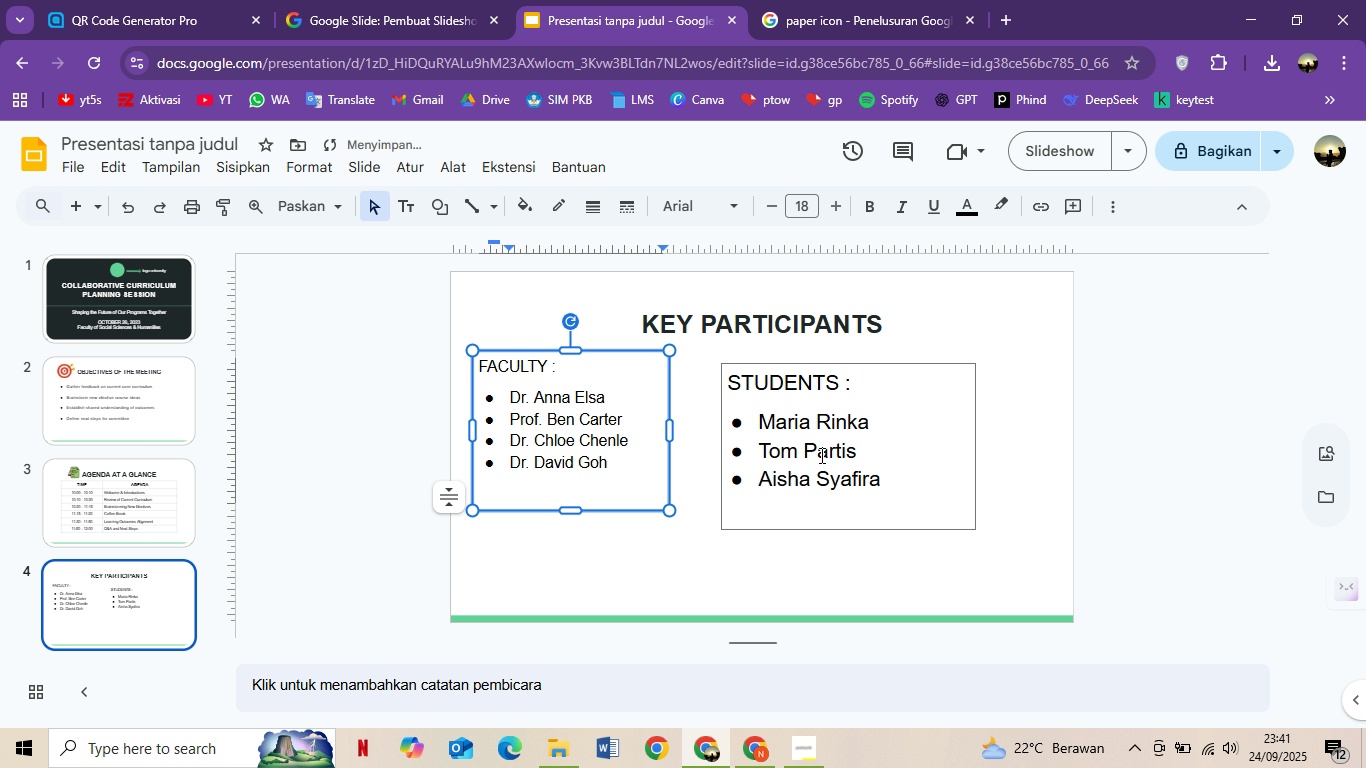 
left_click([820, 455])
 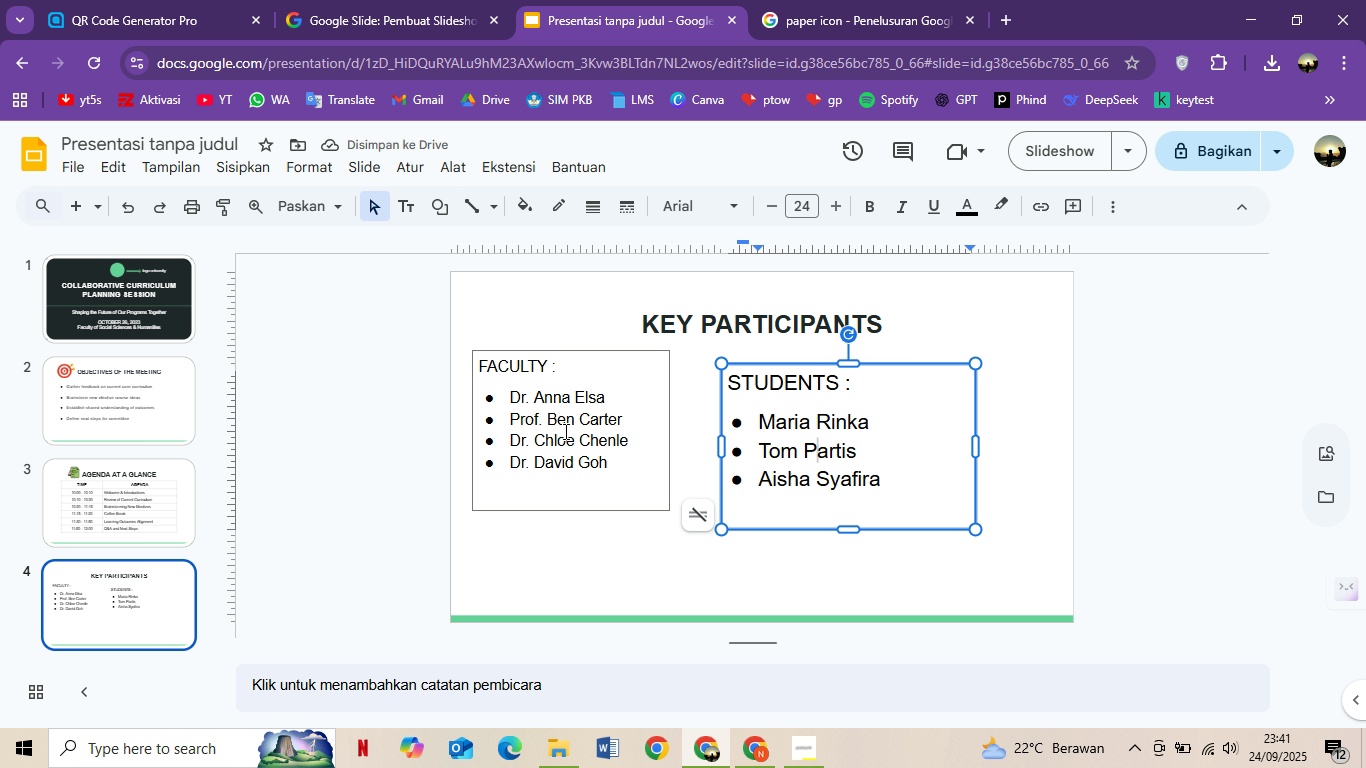 
left_click([564, 431])
 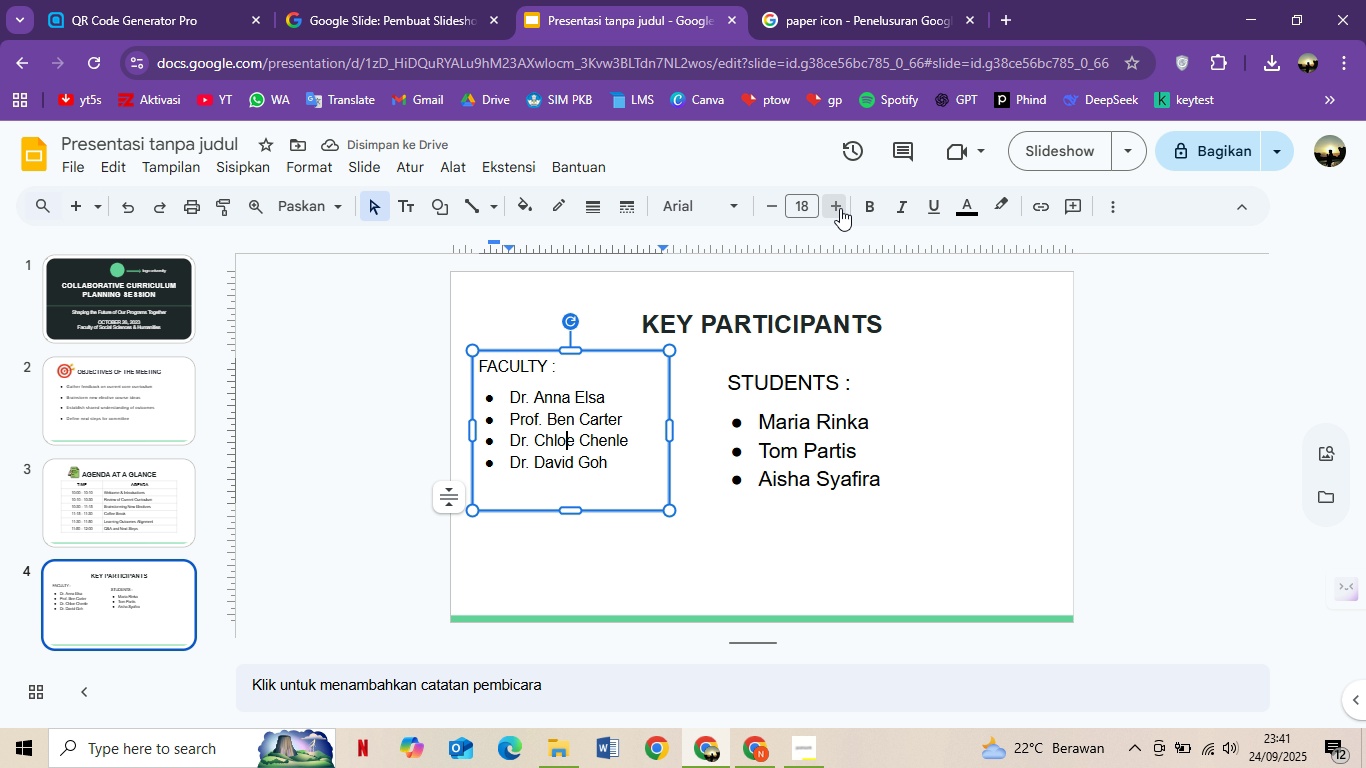 
double_click([840, 208])
 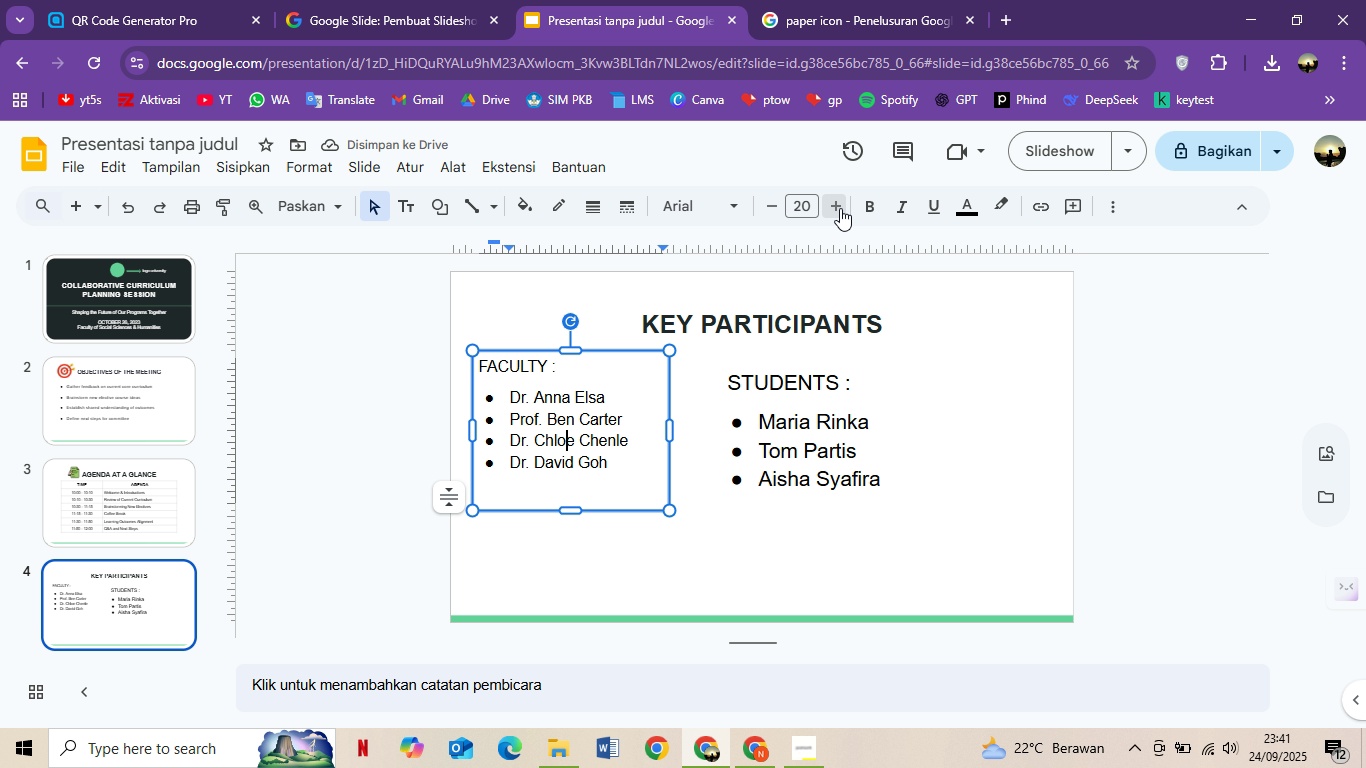 
double_click([840, 208])
 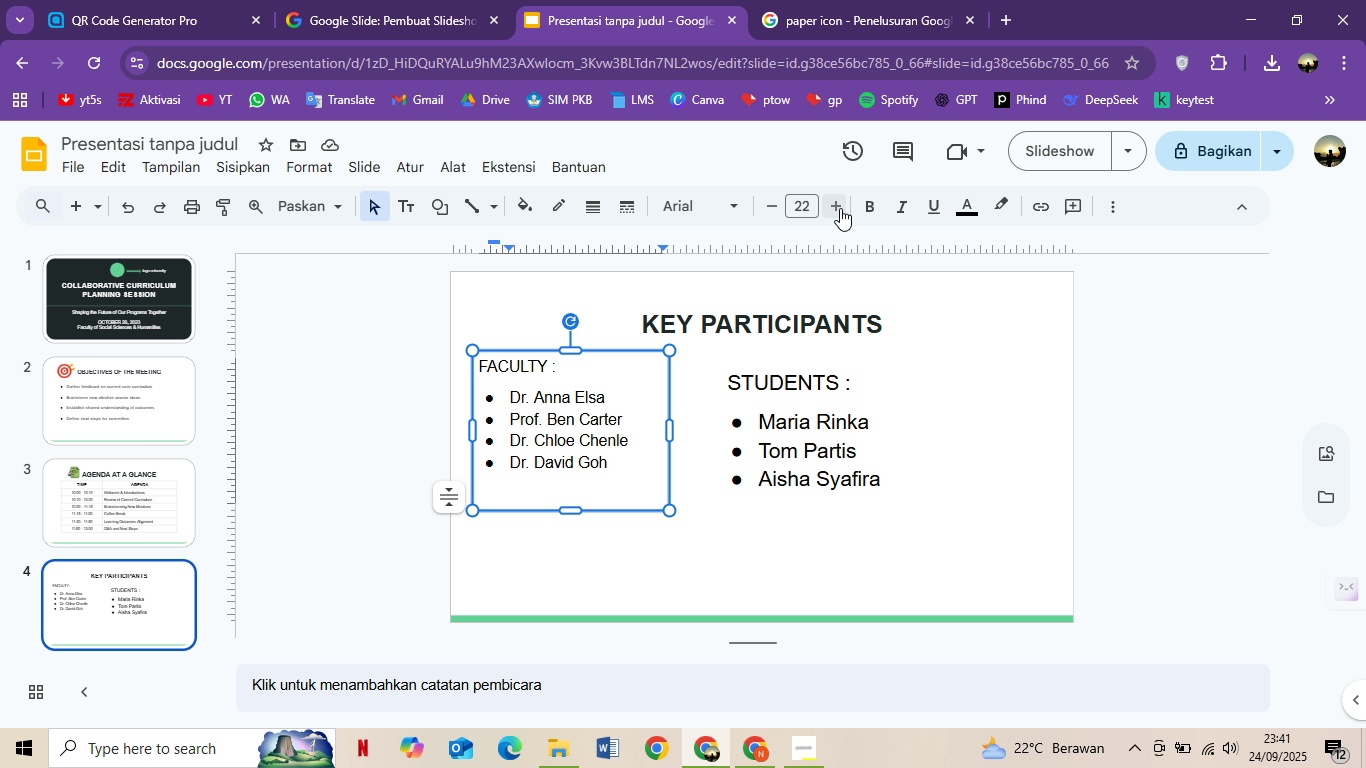 
key(Control+A)
 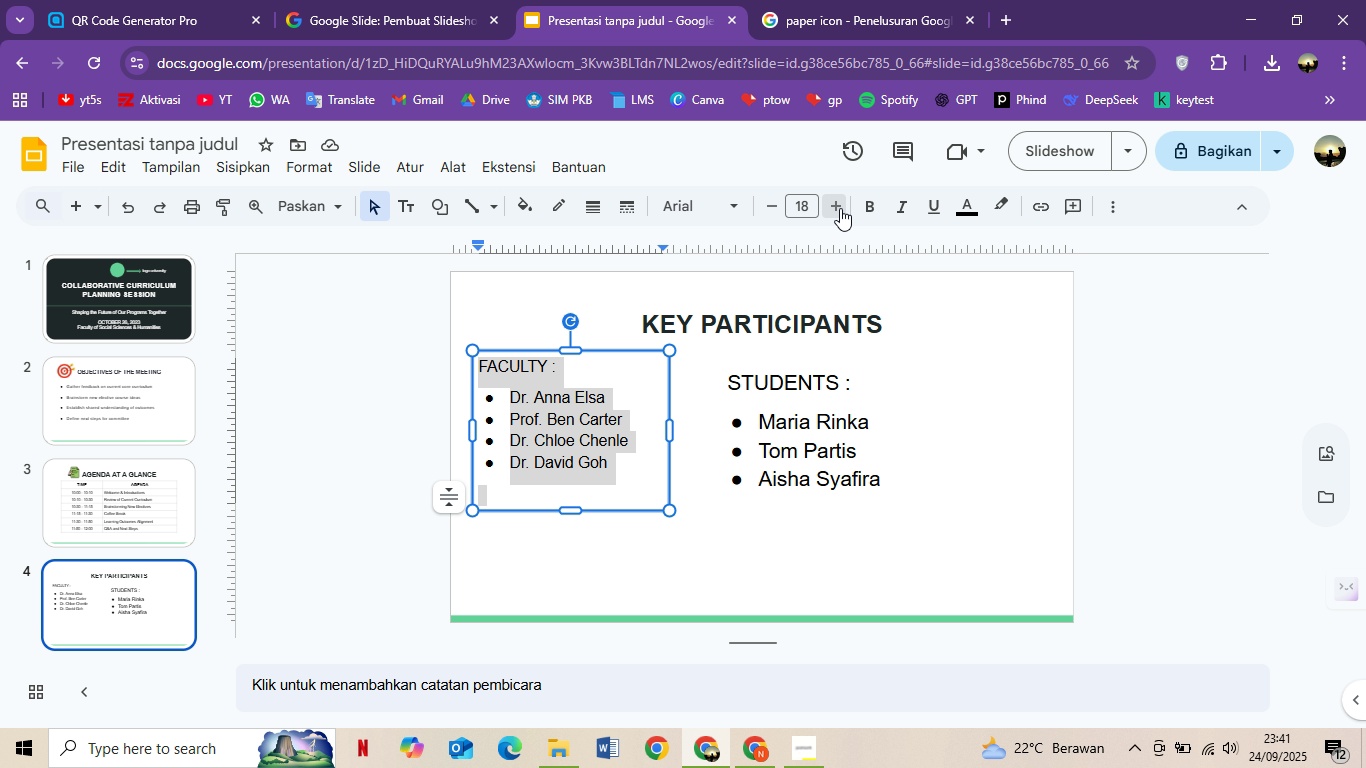 
hold_key(key=ControlLeft, duration=0.6)
left_click([840, 208])
 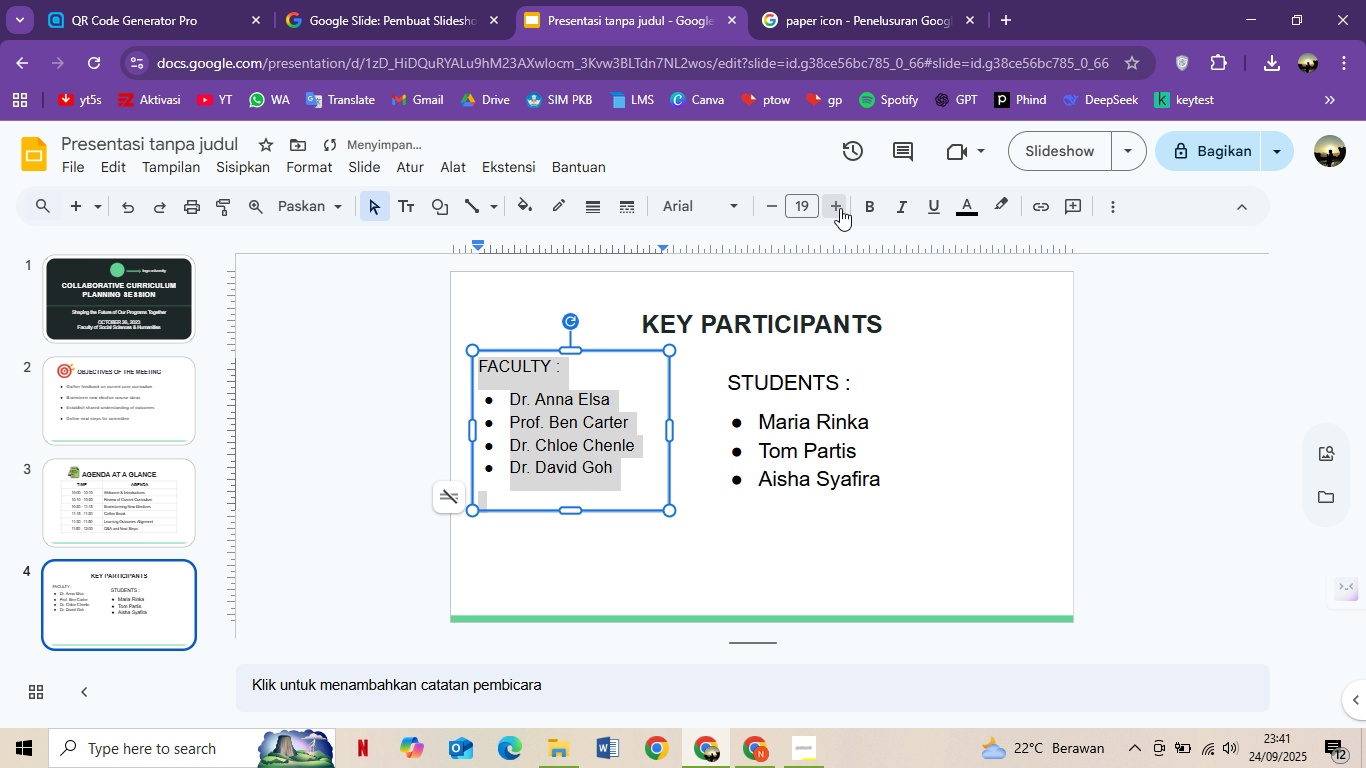 
double_click([840, 208])
 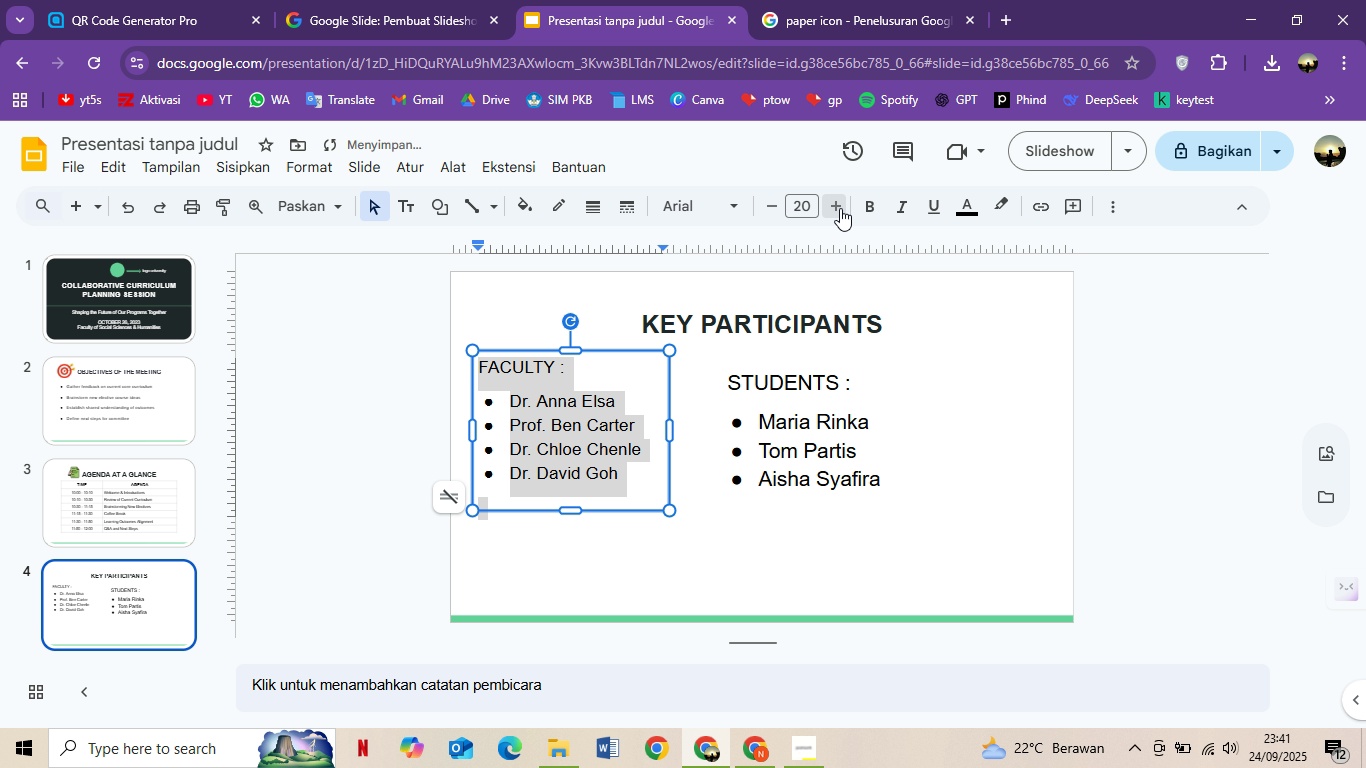 
triple_click([840, 208])
 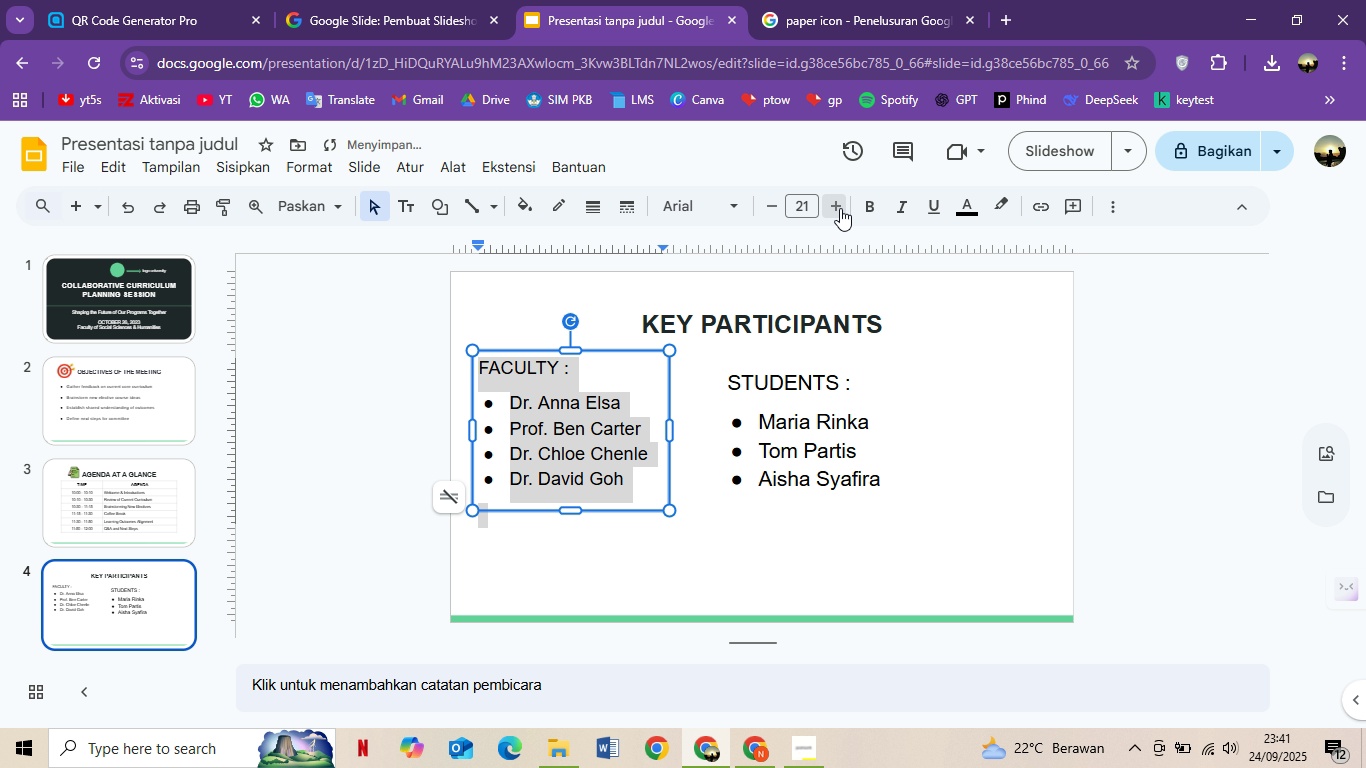 
triple_click([840, 208])
 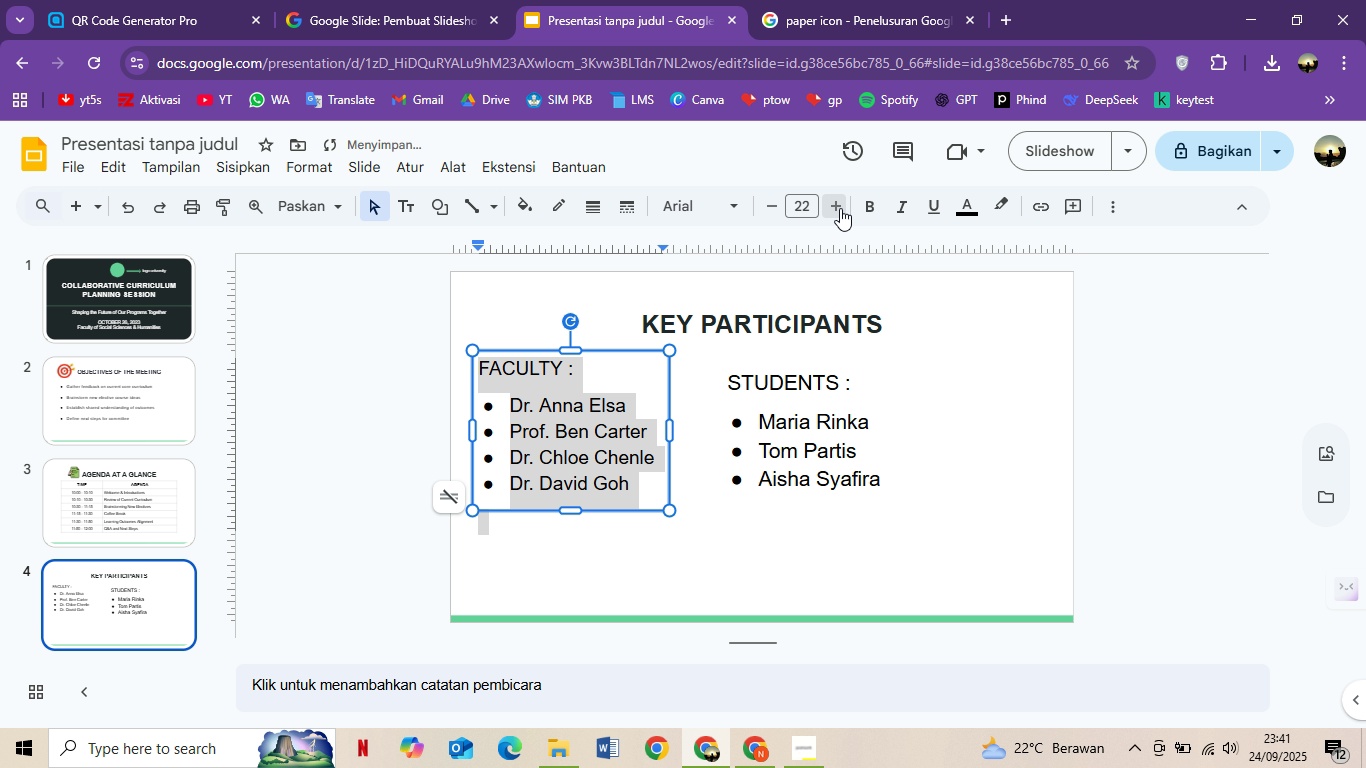 
left_click([840, 208])
 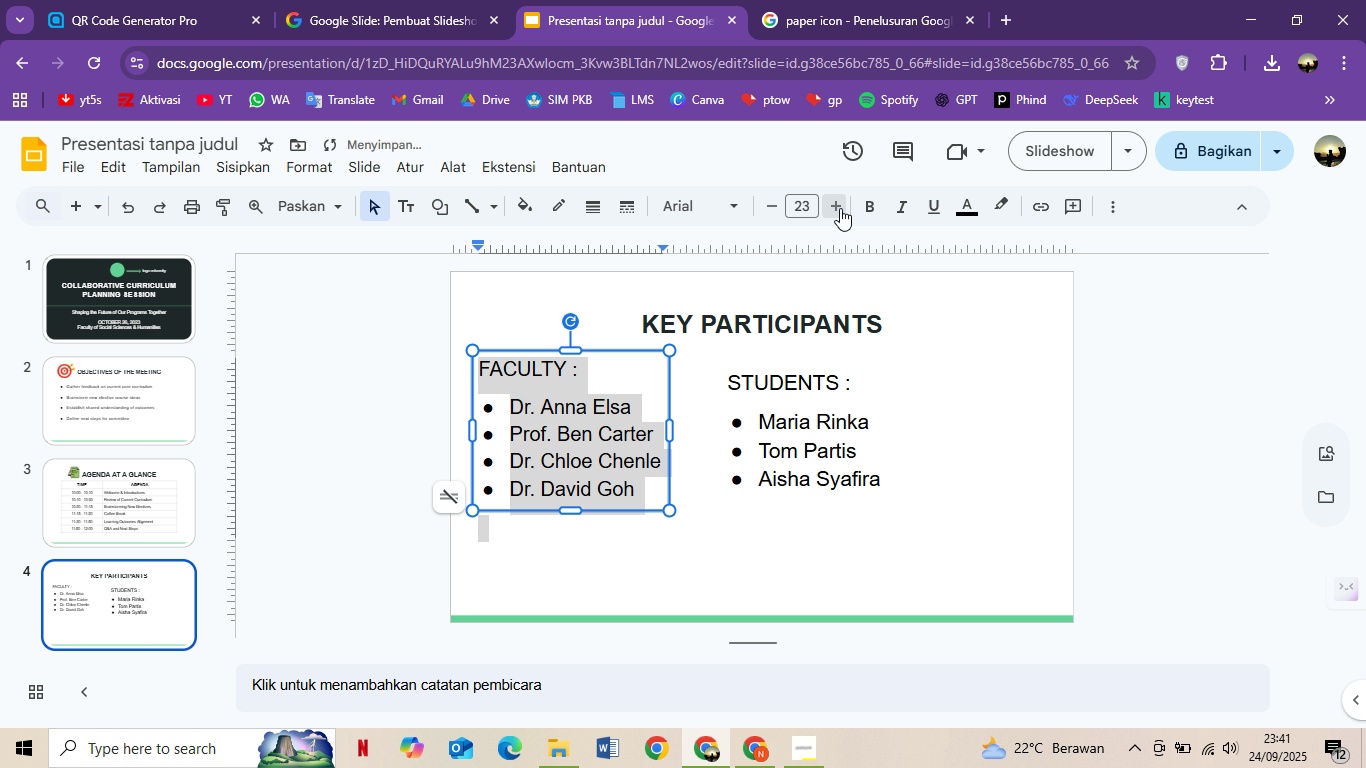 
left_click([840, 208])
 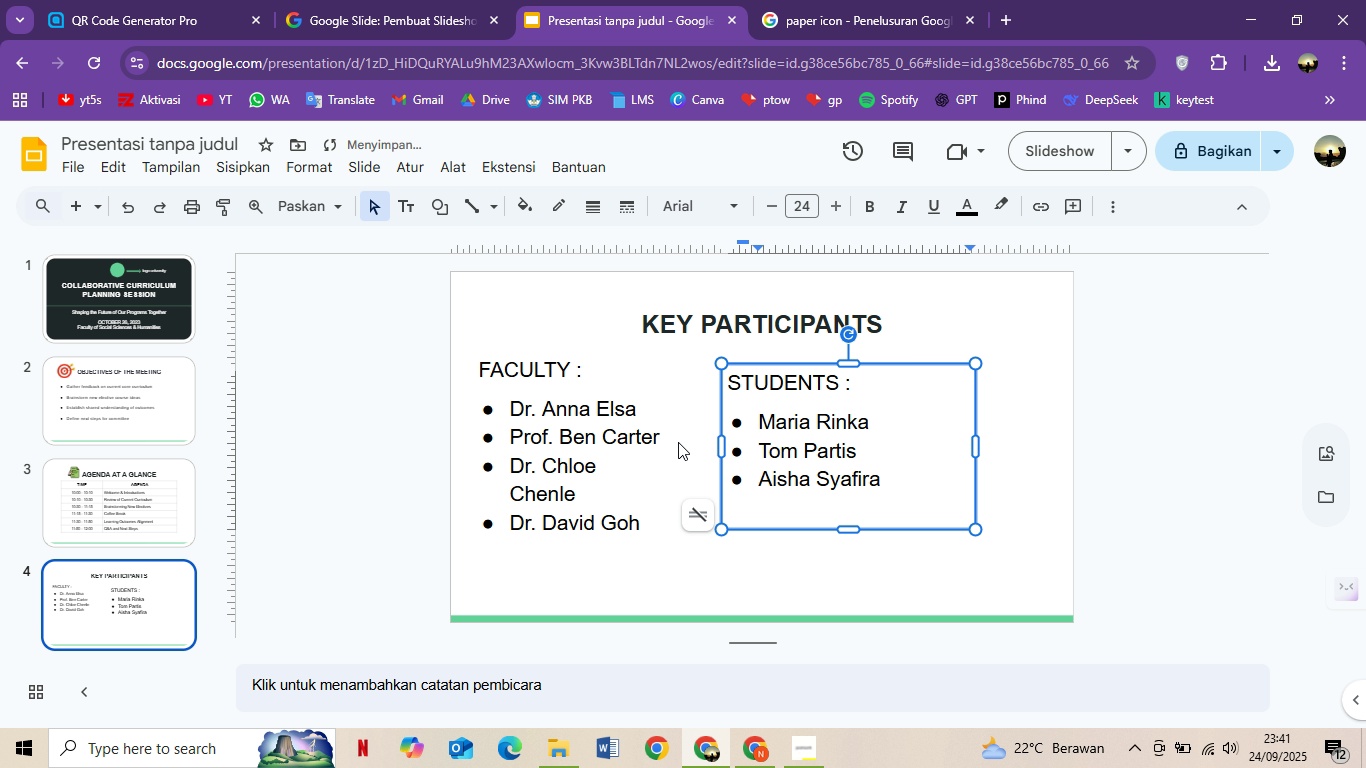 
left_click([608, 442])
 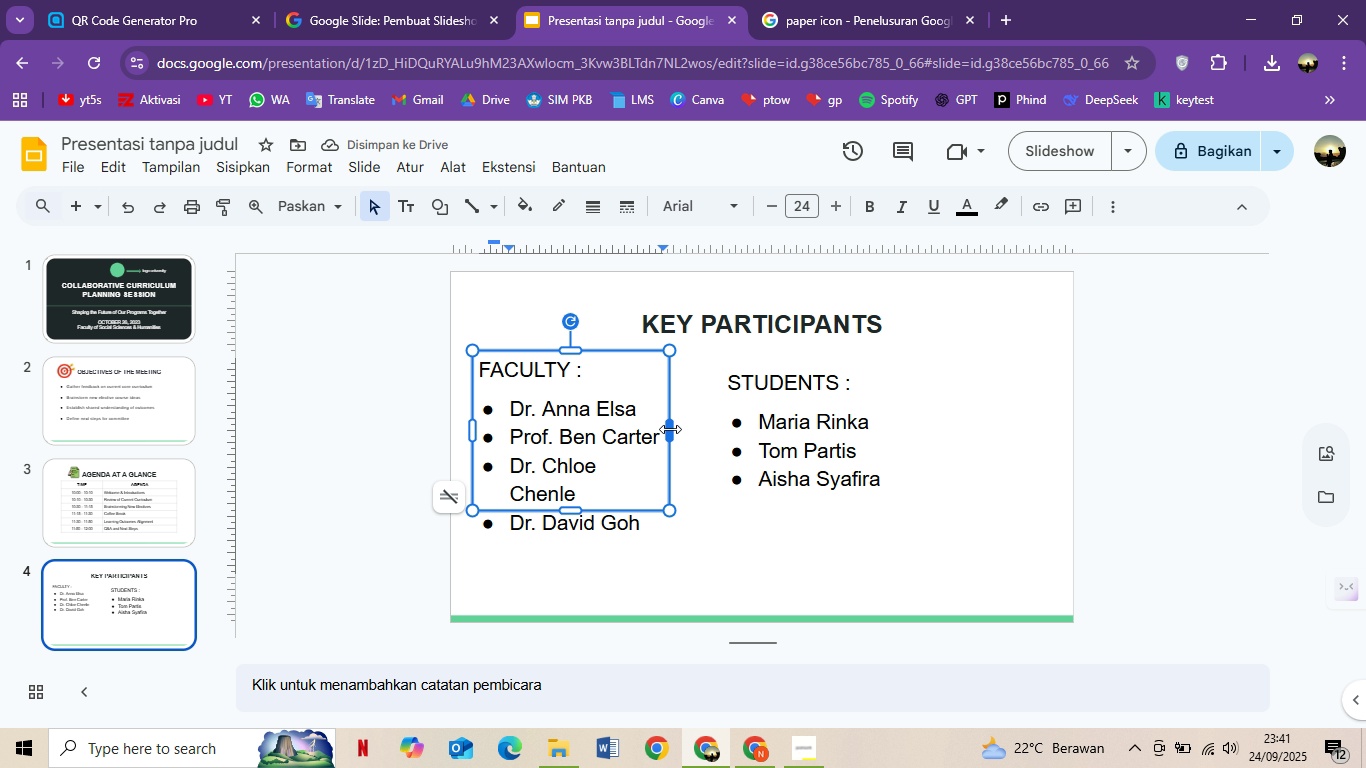 
left_click_drag(start_coordinate=[670, 429], to_coordinate=[704, 430])
 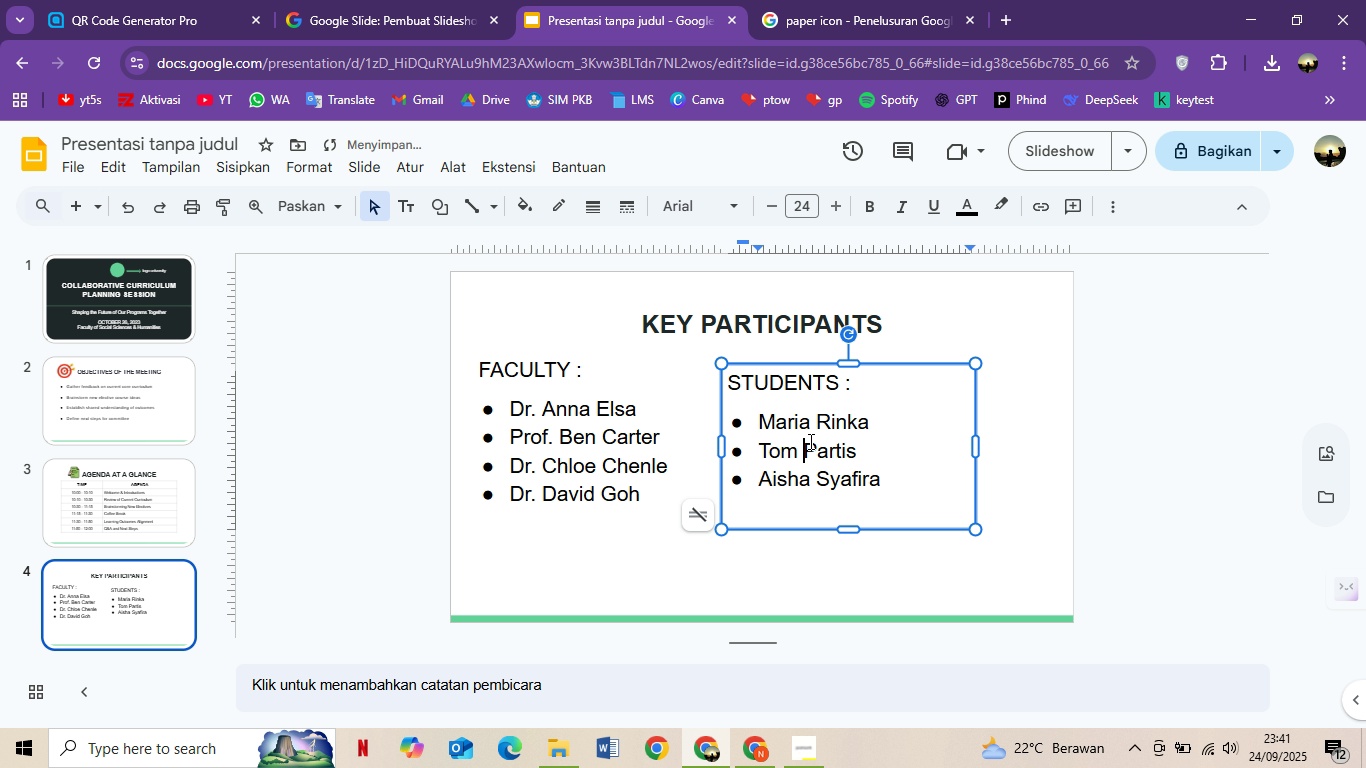 
left_click([809, 441])
 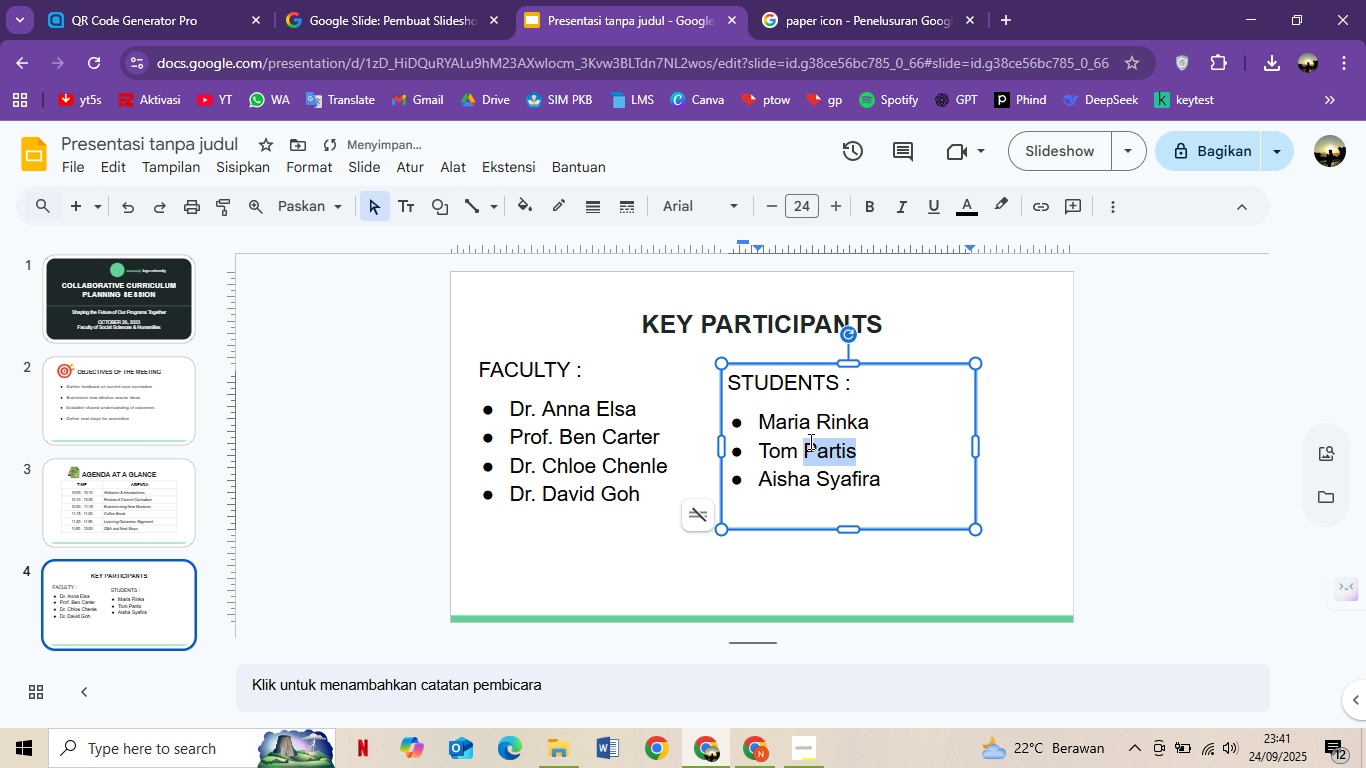 
left_click_drag(start_coordinate=[809, 441], to_coordinate=[861, 426])
 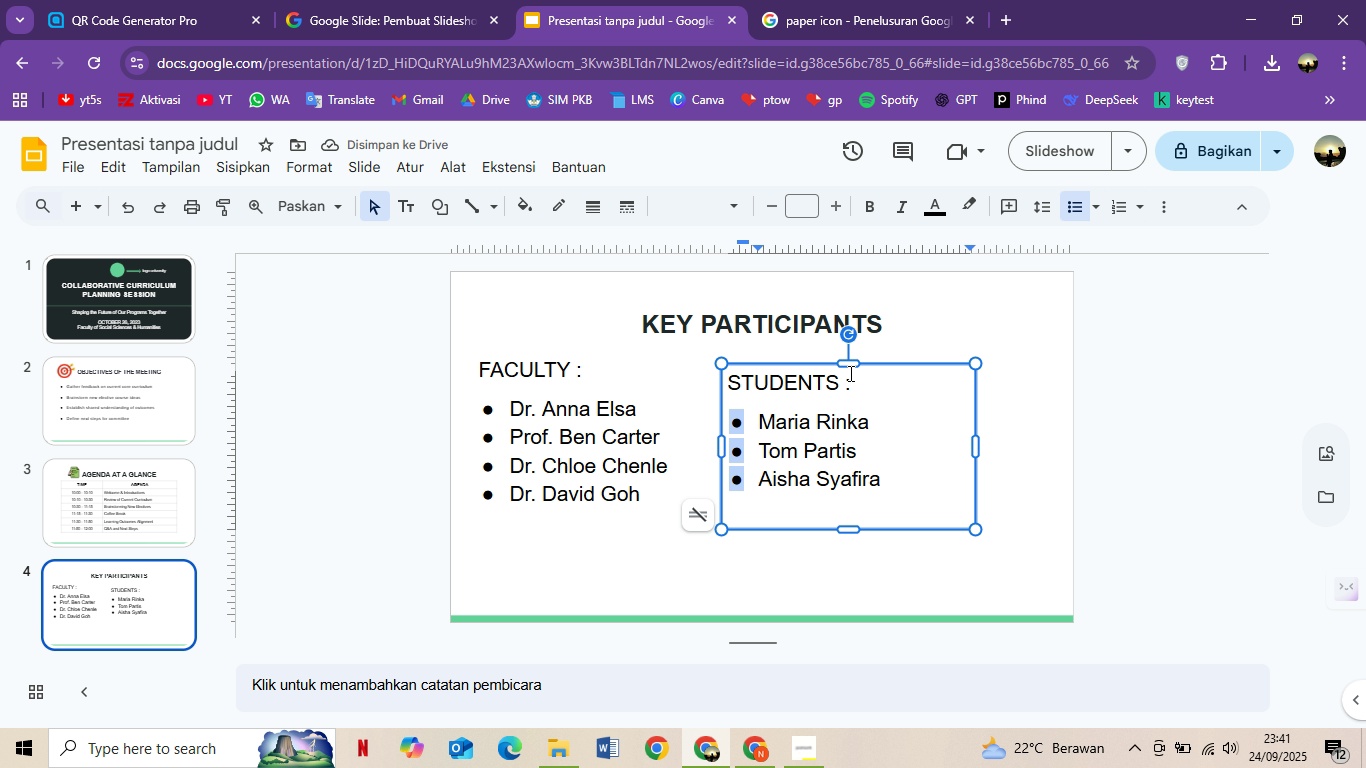 
left_click_drag(start_coordinate=[874, 366], to_coordinate=[937, 364])
 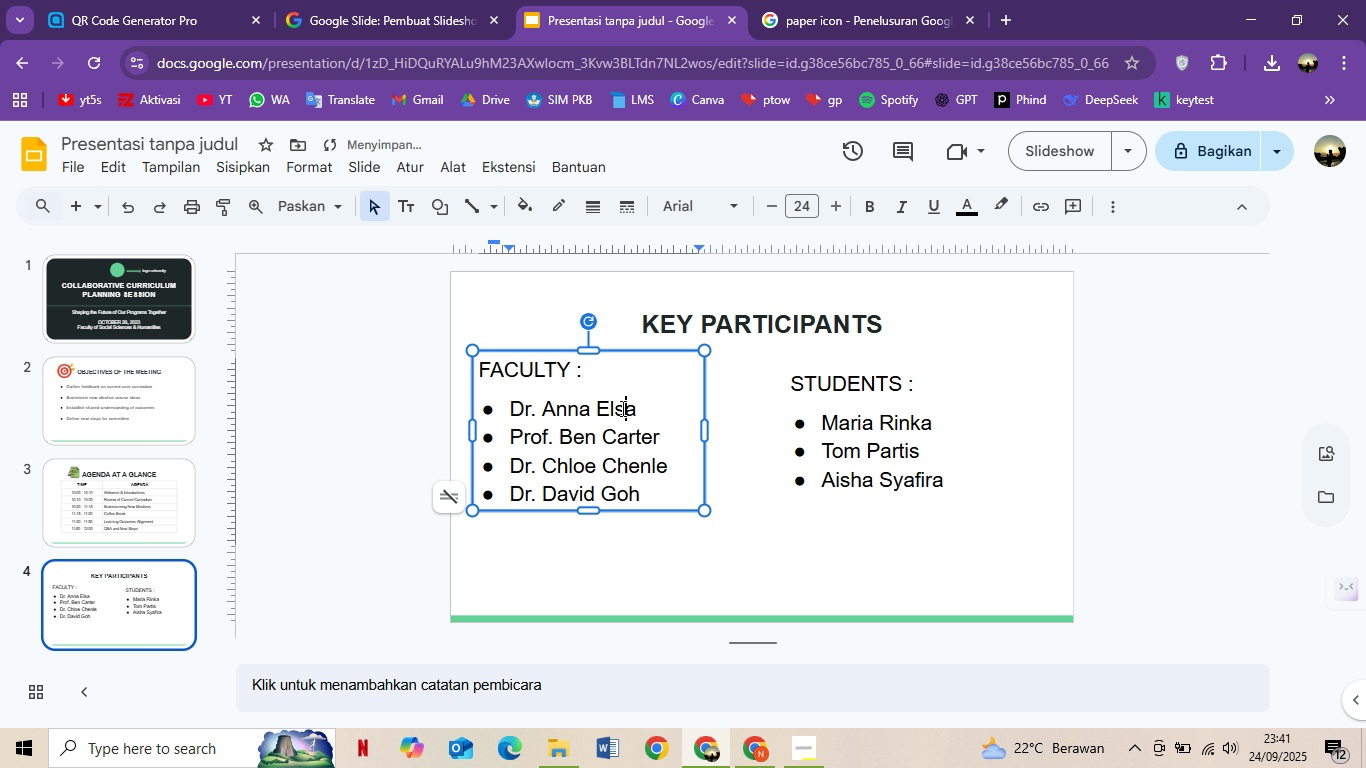 
left_click([621, 408])
 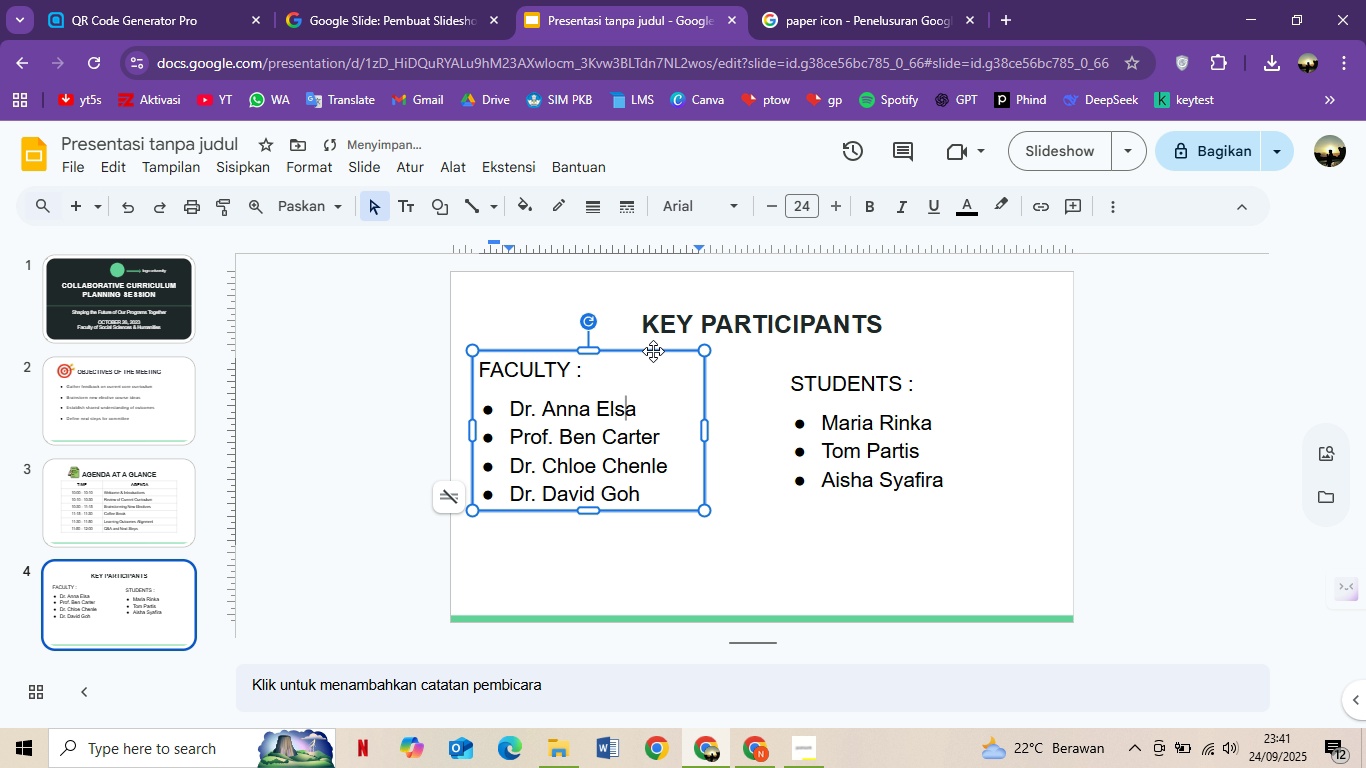 
left_click_drag(start_coordinate=[653, 351], to_coordinate=[678, 373])
 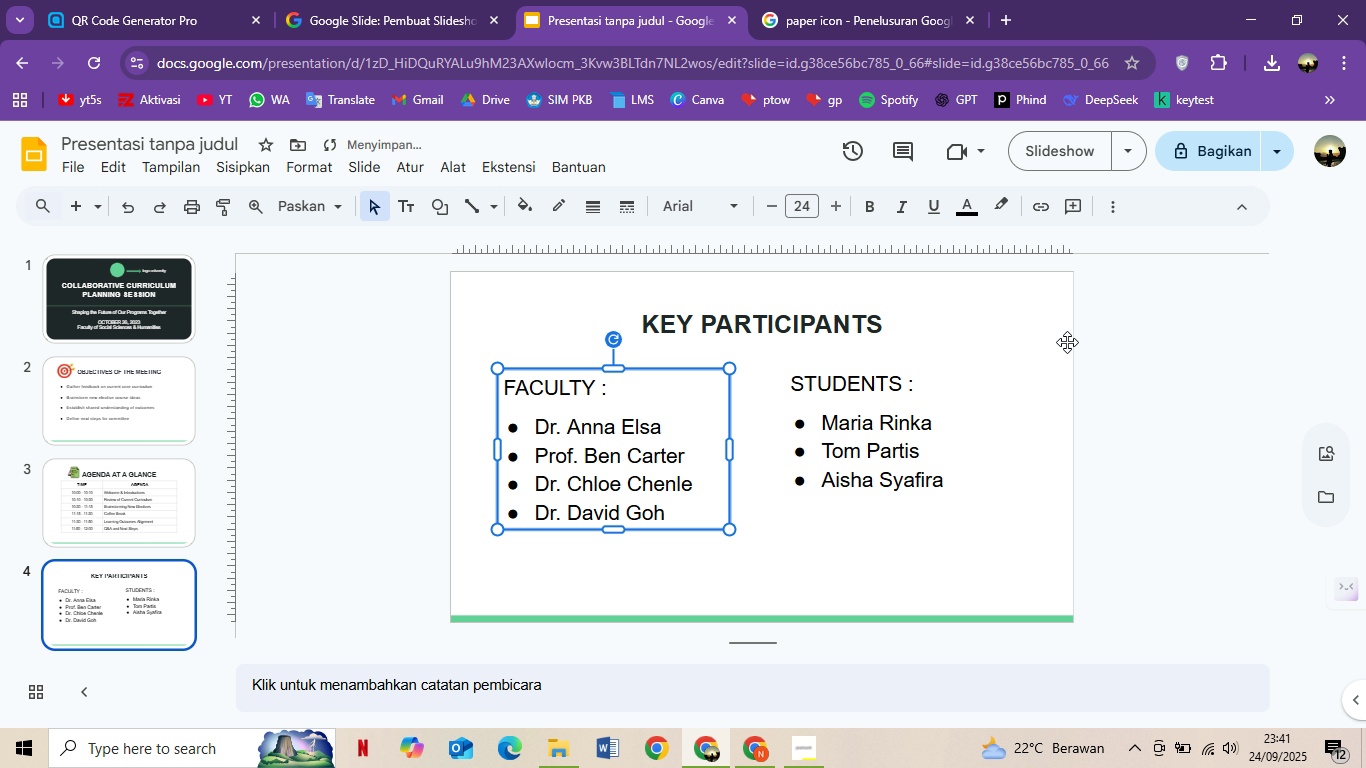 
left_click([1200, 334])
 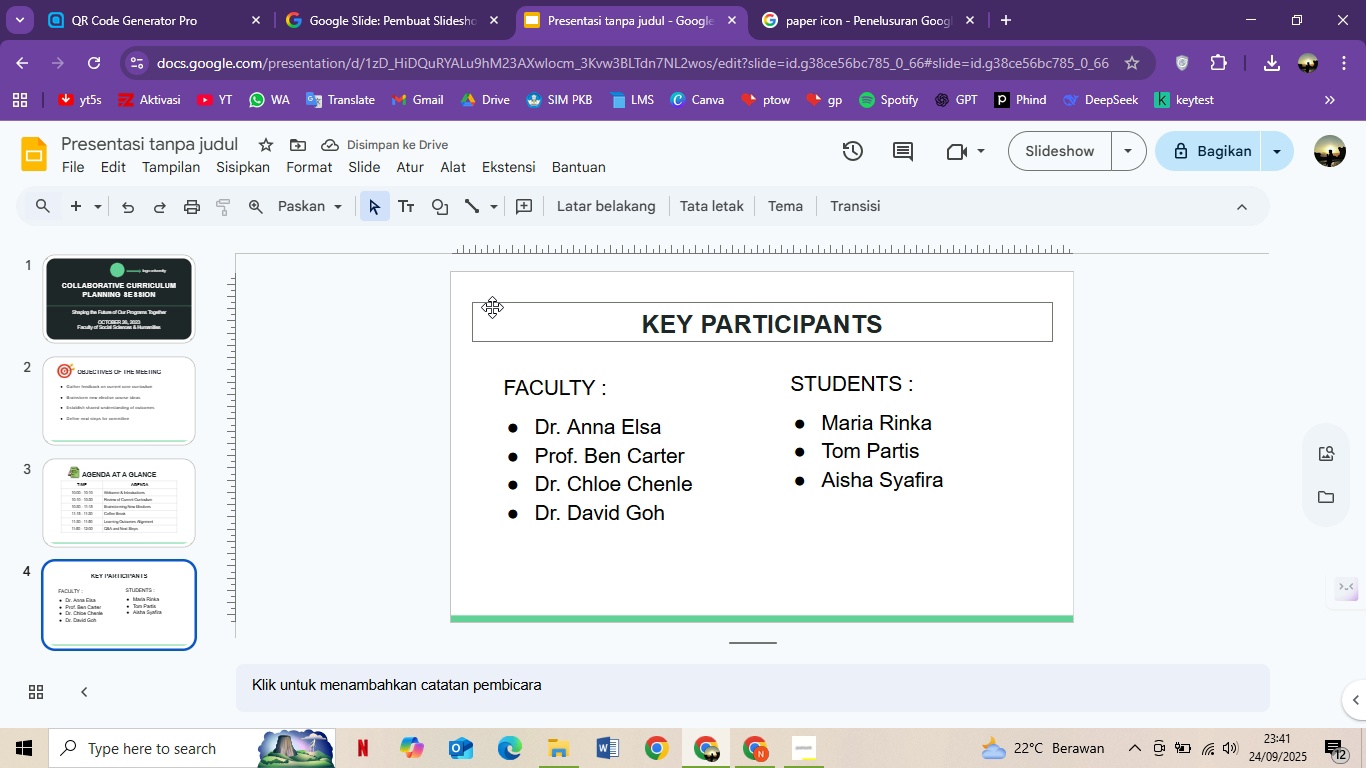 
left_click([571, 495])
 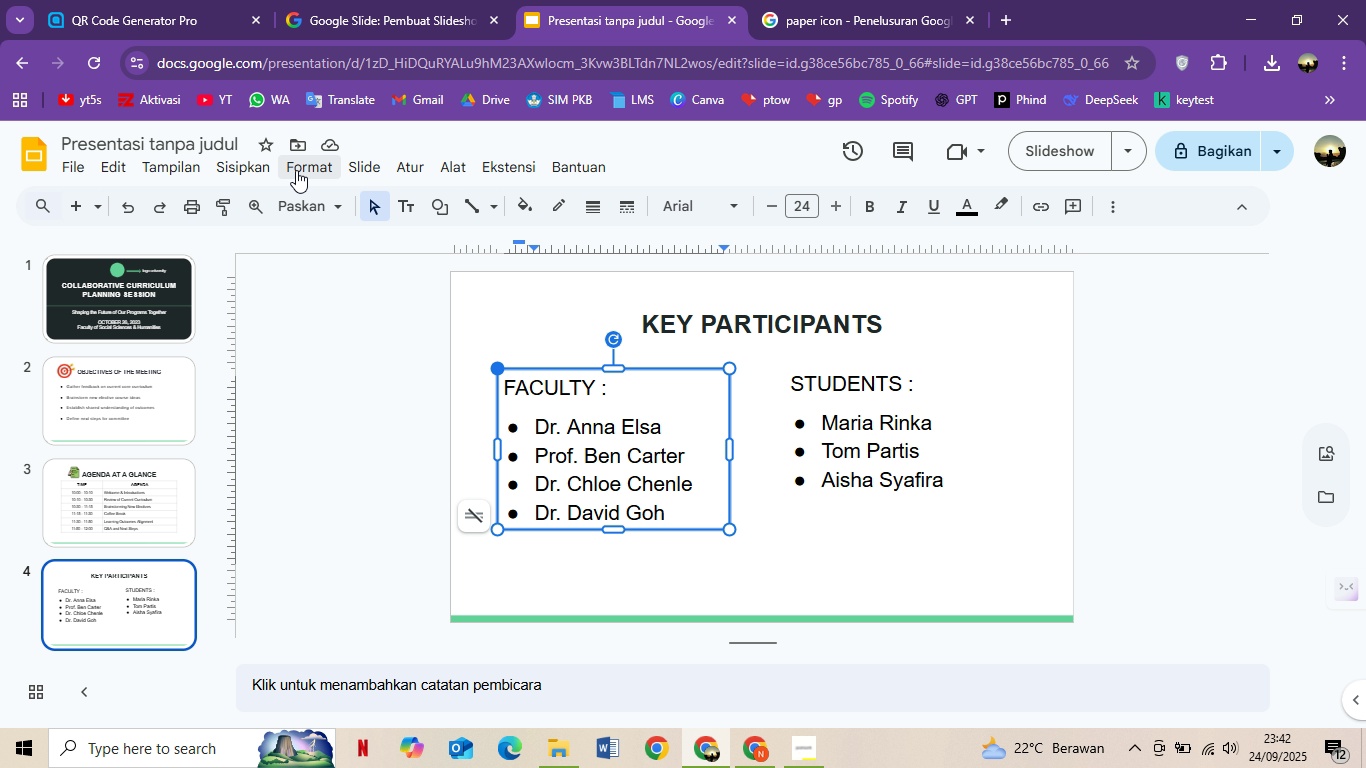 
left_click([266, 162])
 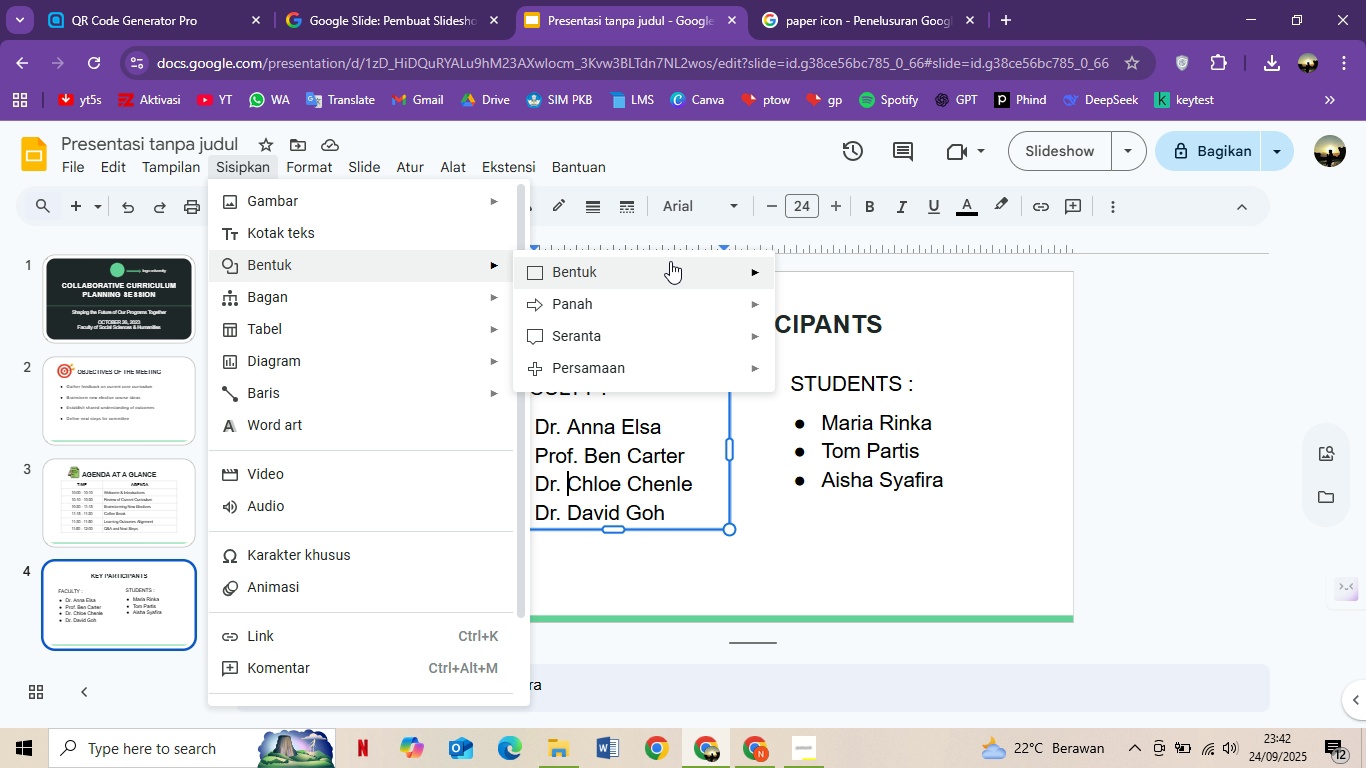 
wait(10.4)
 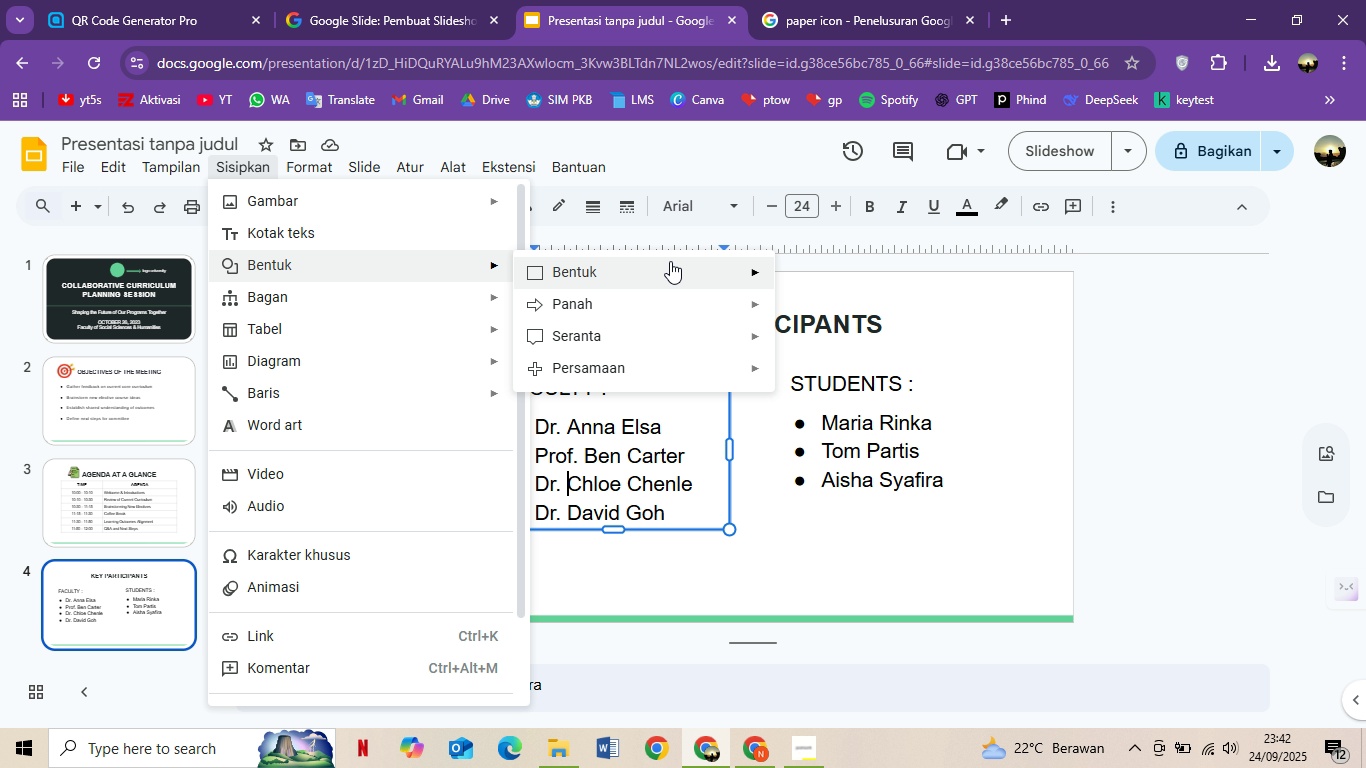 
left_click([795, 284])
 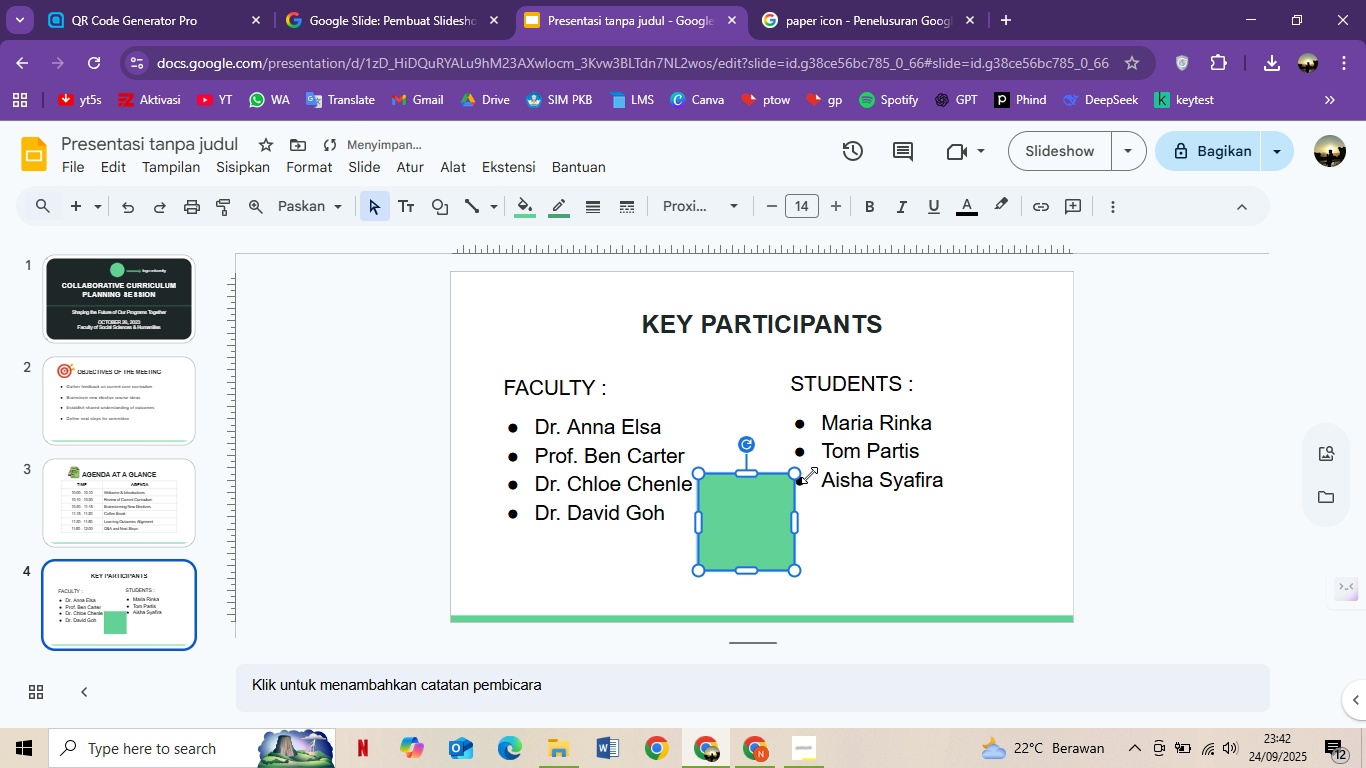 
wait(6.19)
 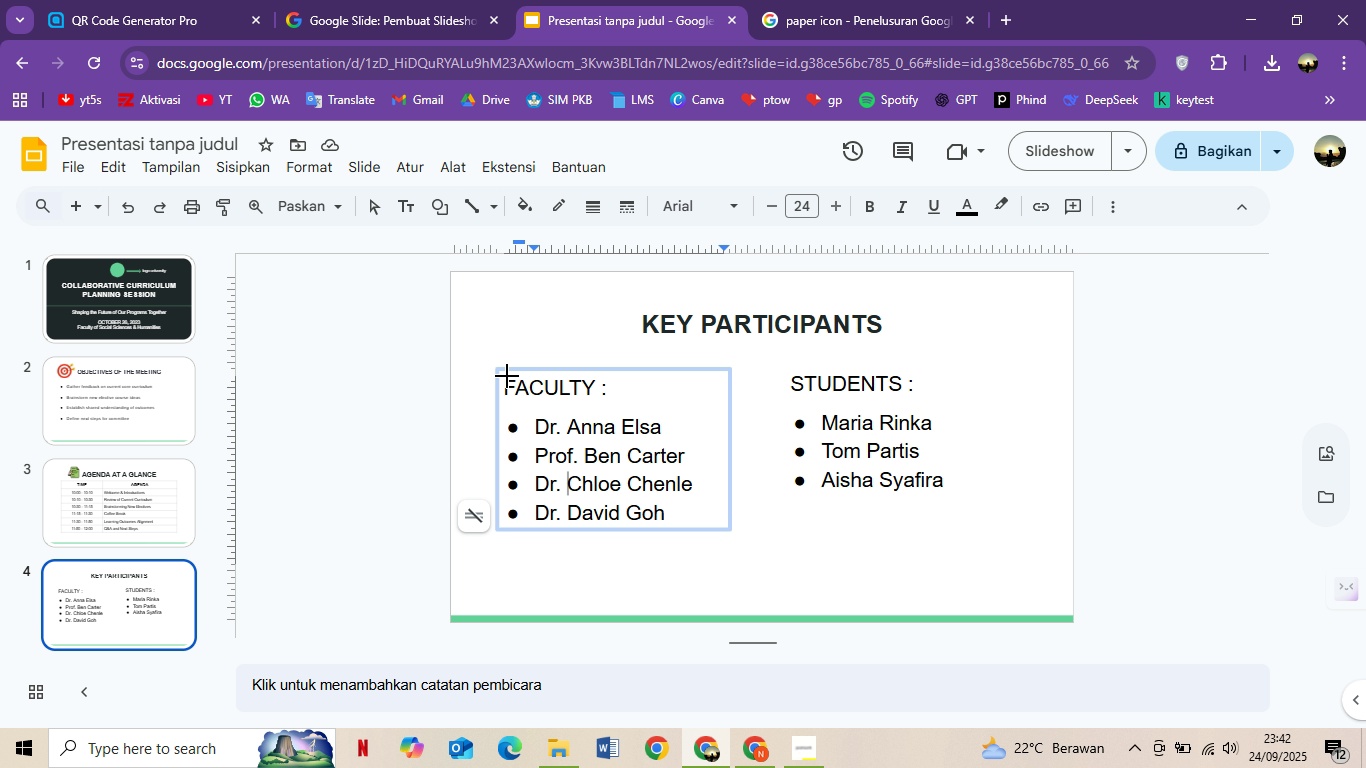 
key(Control+Z)
 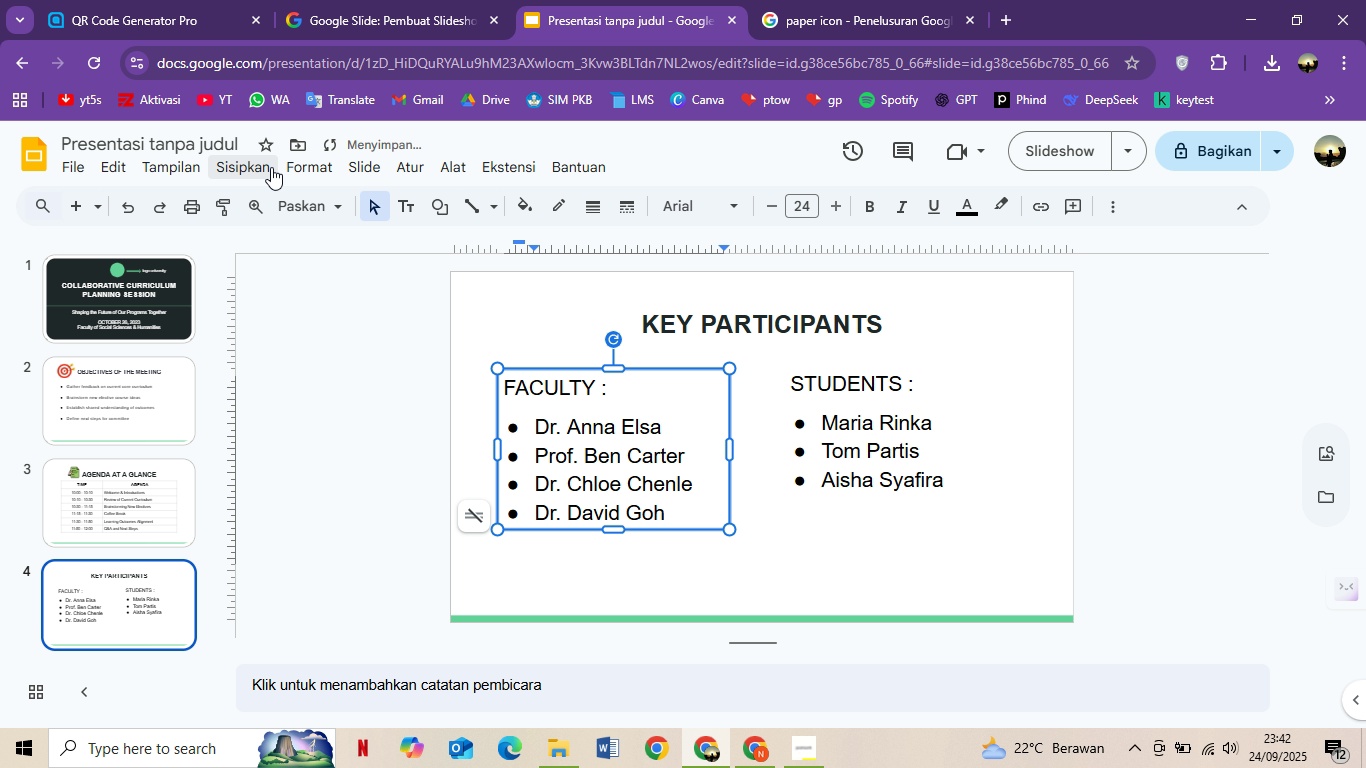 
mouse_move([354, 239])
 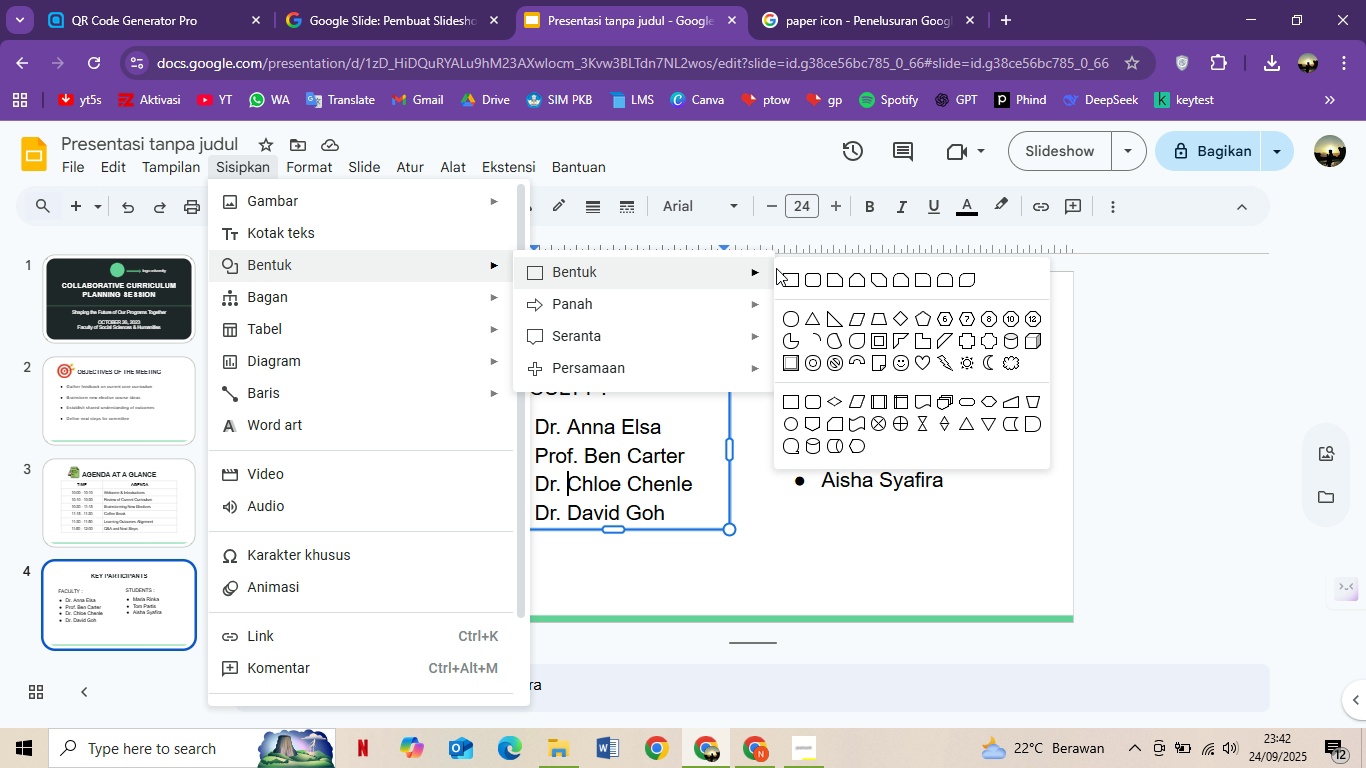 
left_click_drag(start_coordinate=[802, 273], to_coordinate=[785, 275])
 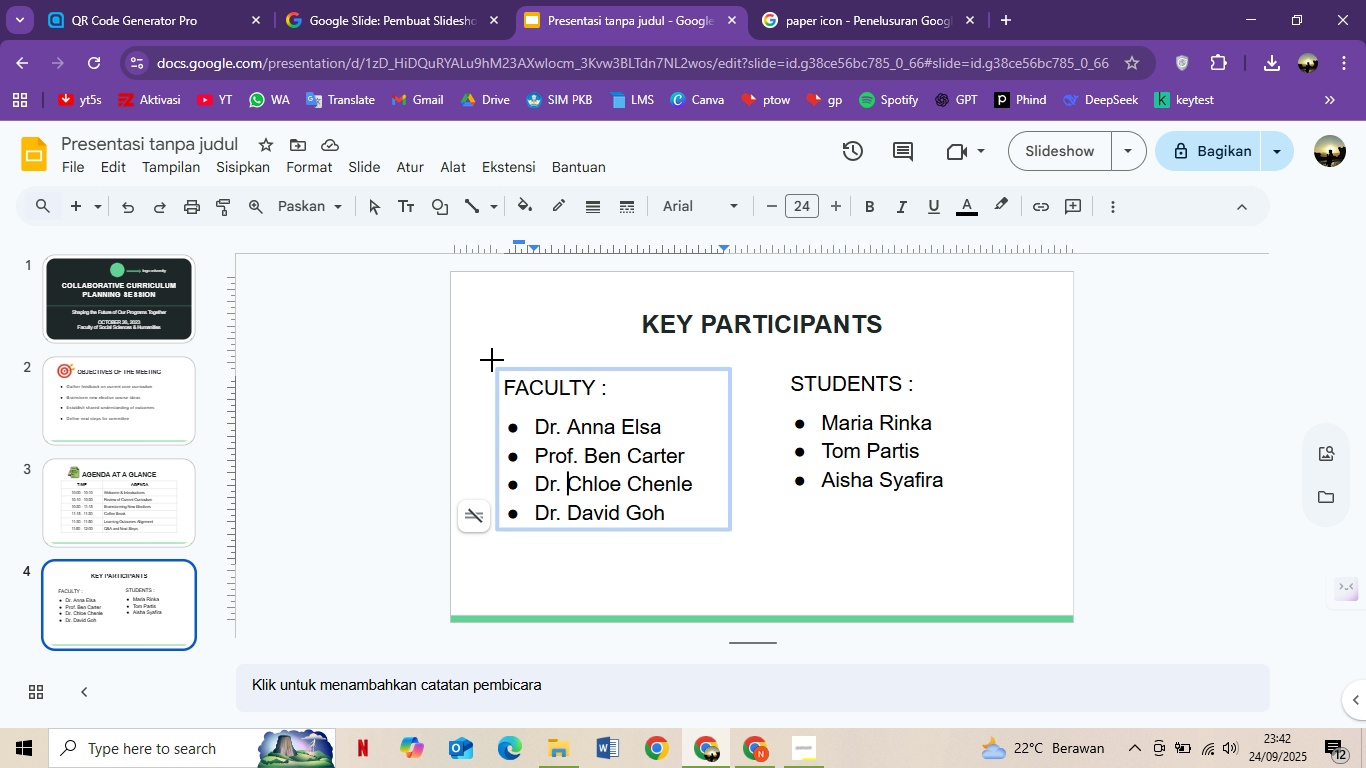 
left_click_drag(start_coordinate=[492, 360], to_coordinate=[733, 533])
 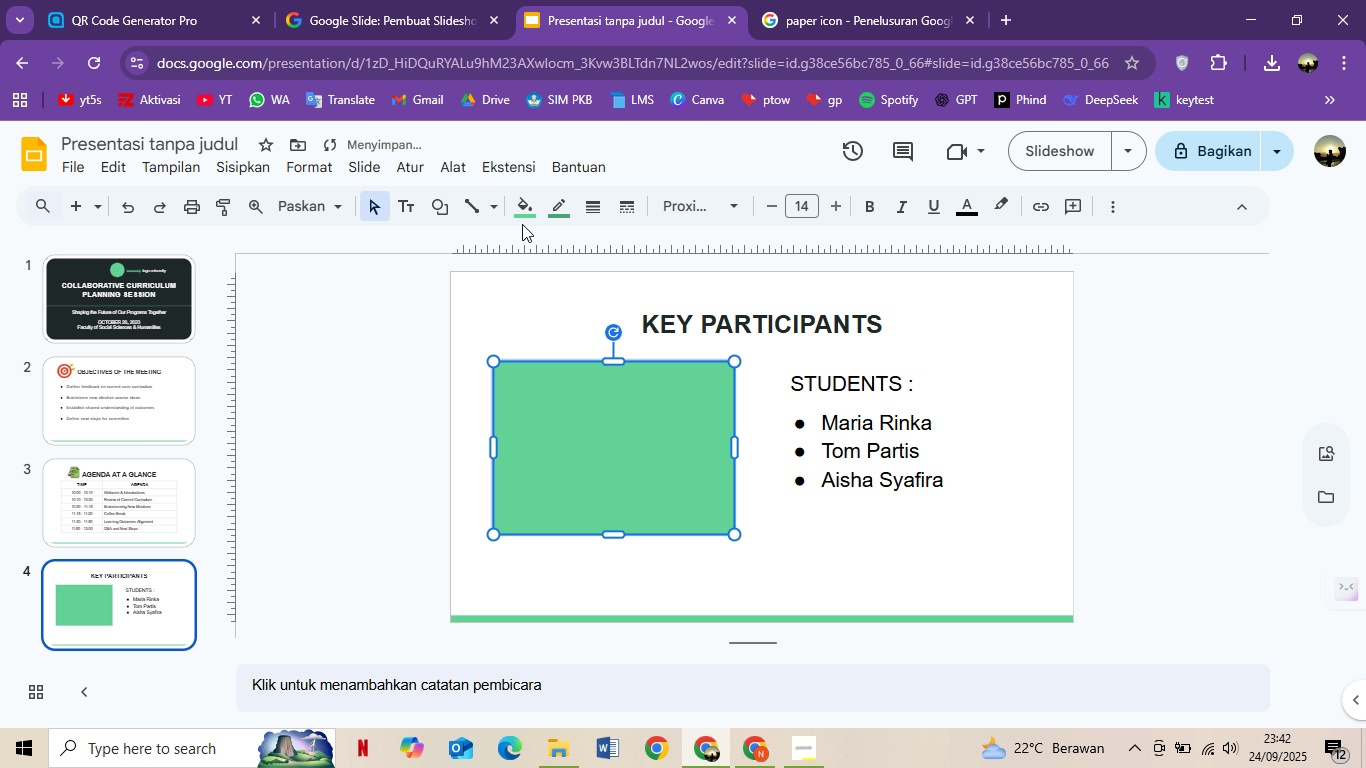 
left_click([527, 207])
 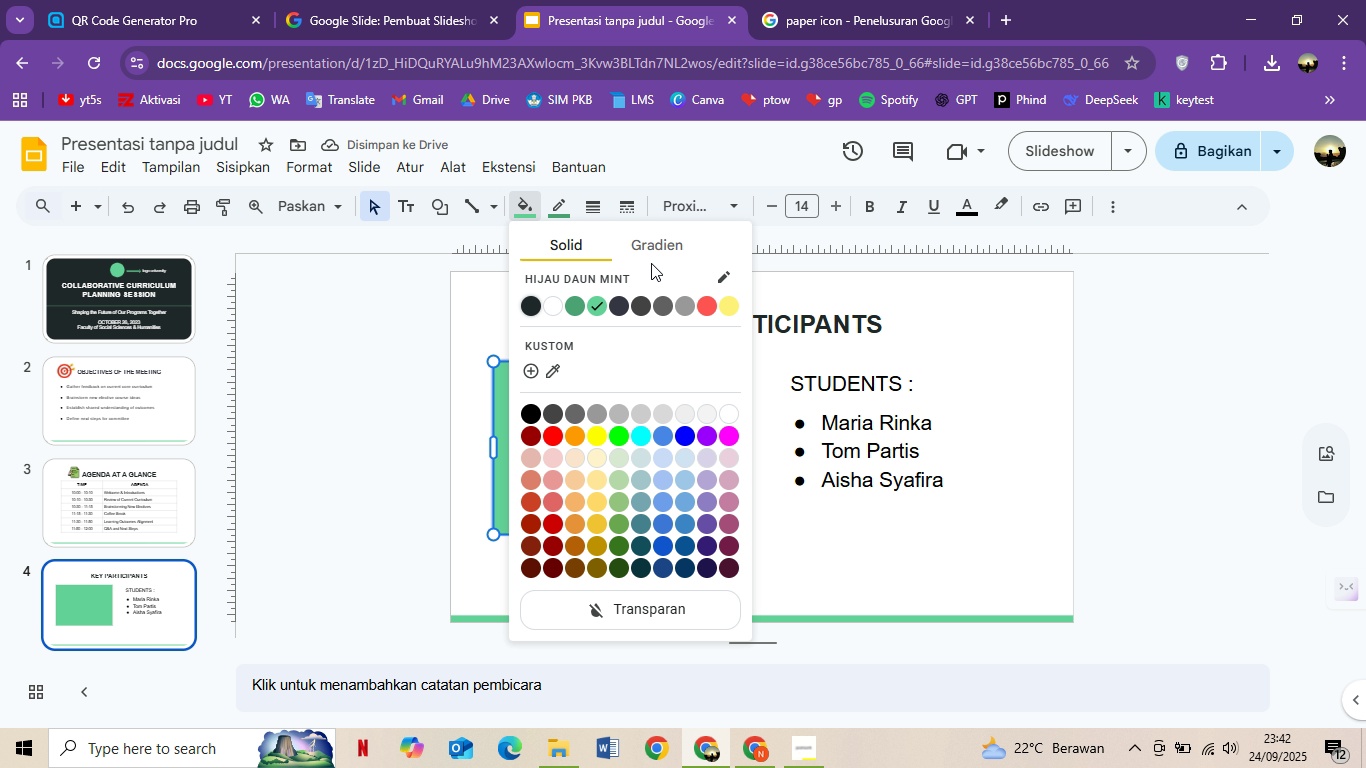 
left_click_drag(start_coordinate=[640, 249], to_coordinate=[593, 465])
 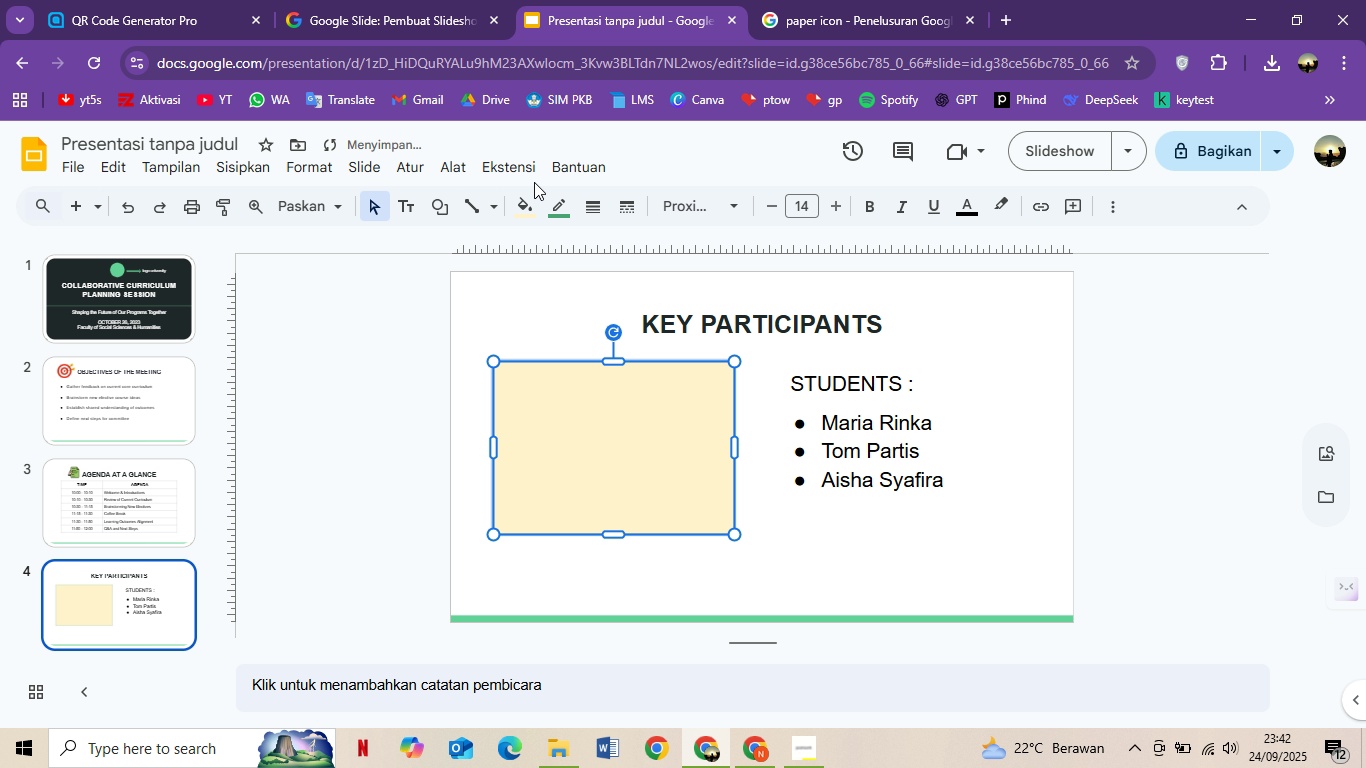 
left_click([534, 199])
 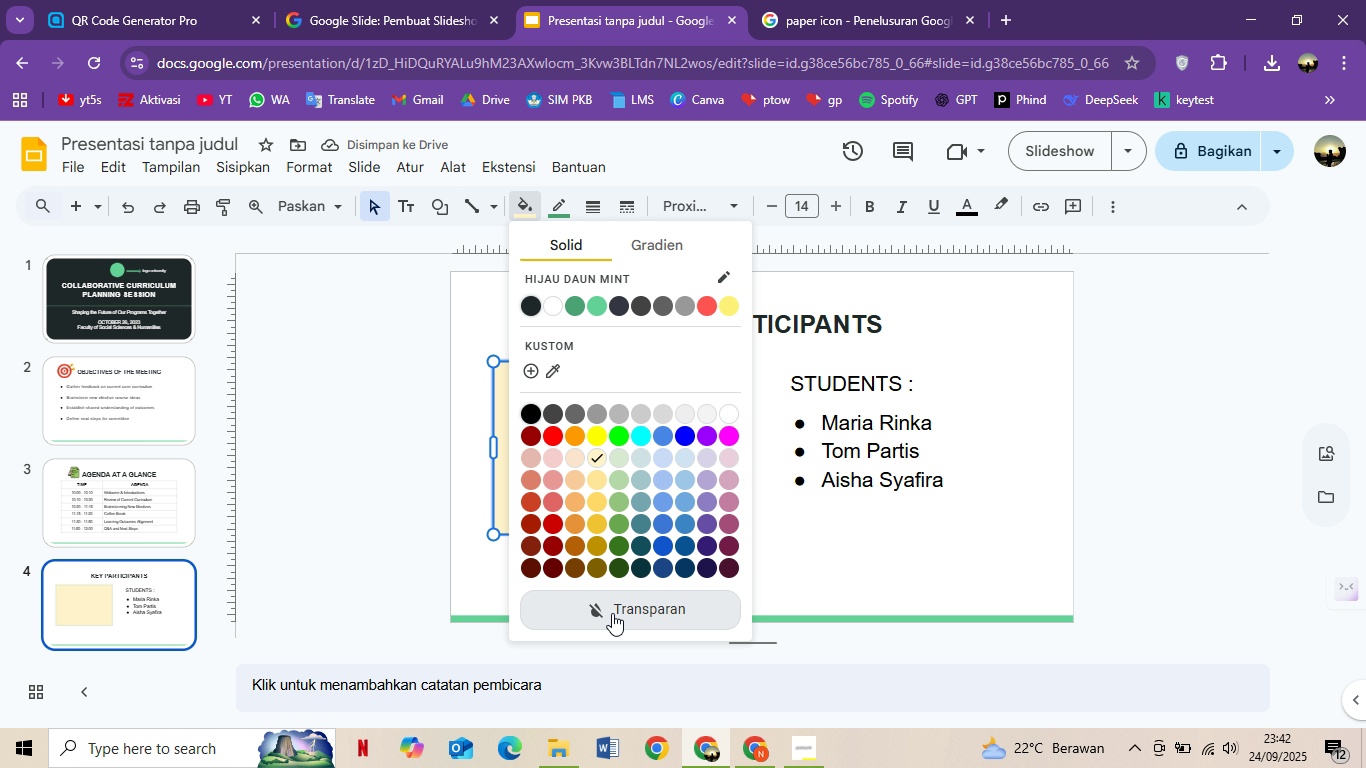 
left_click([612, 613])
 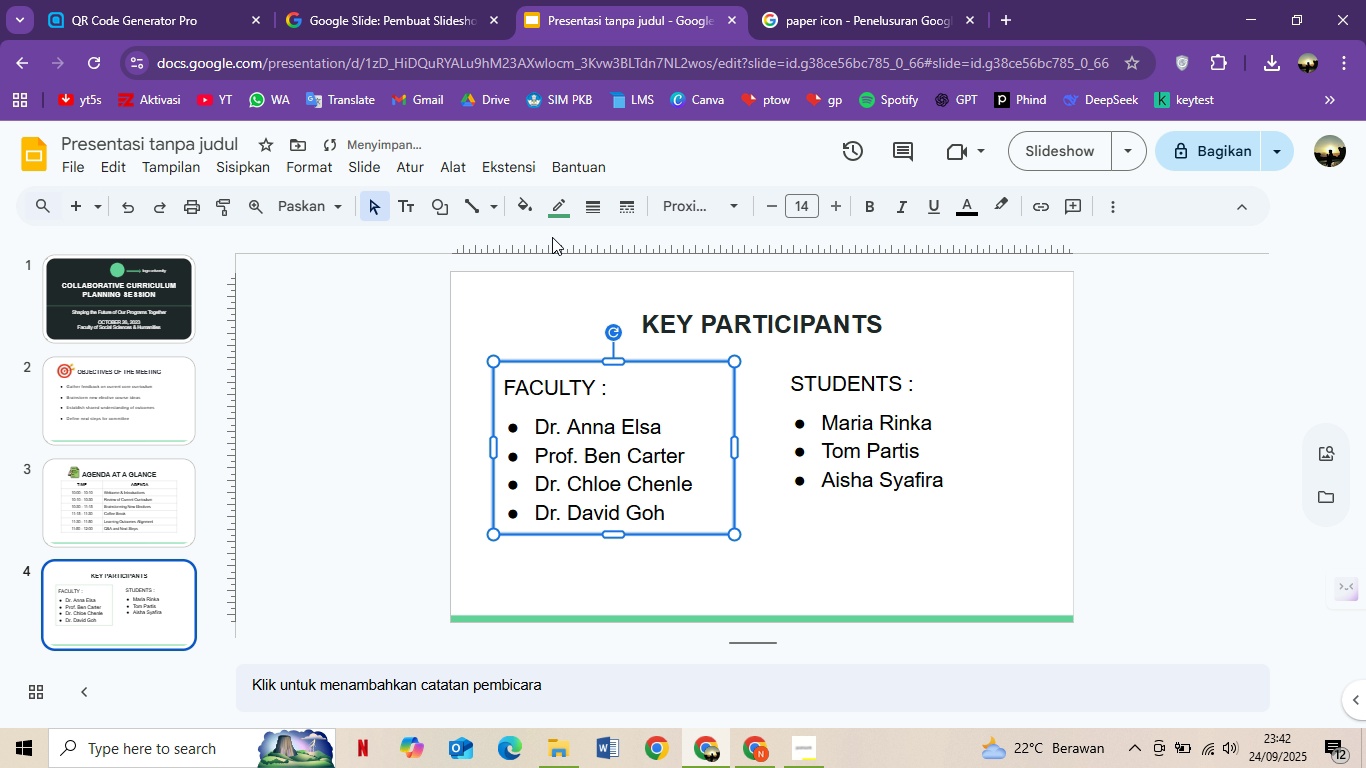 
left_click([560, 215])
 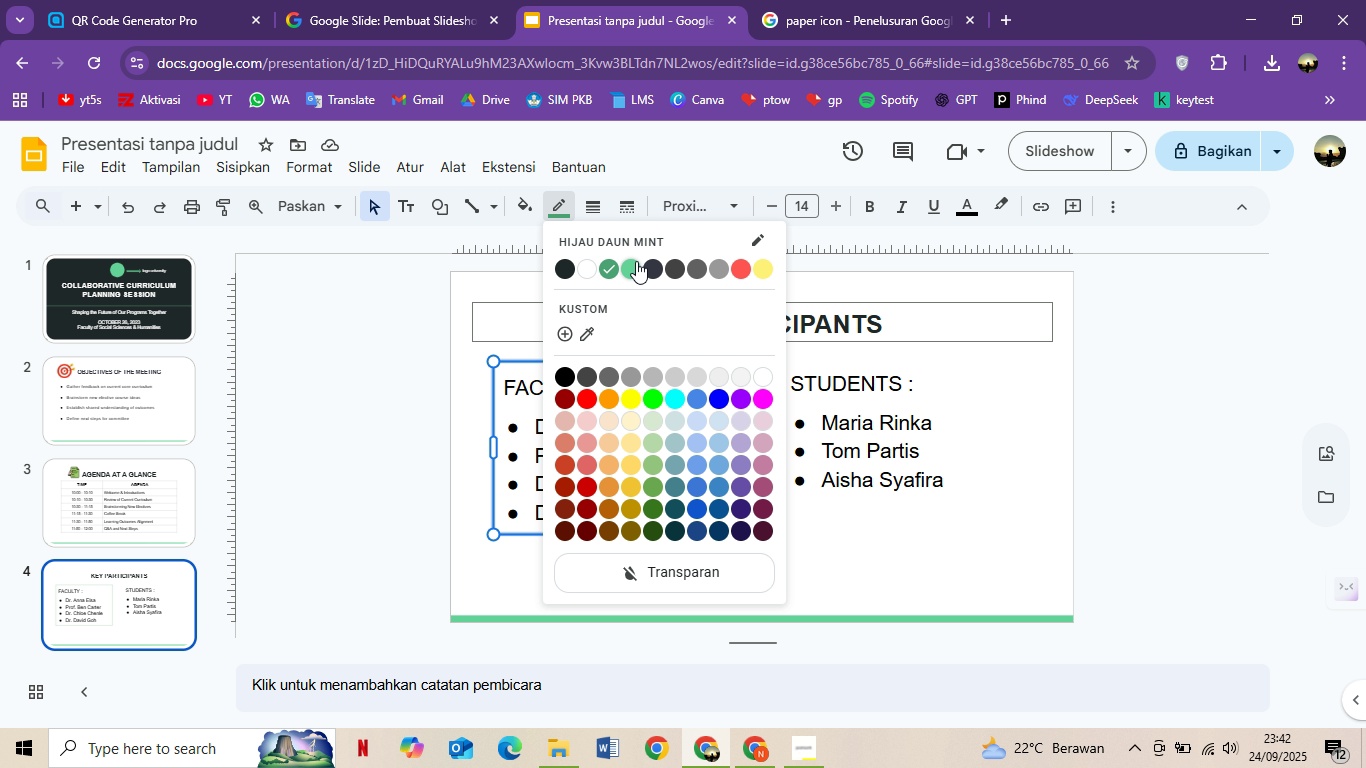 
wait(6.65)
 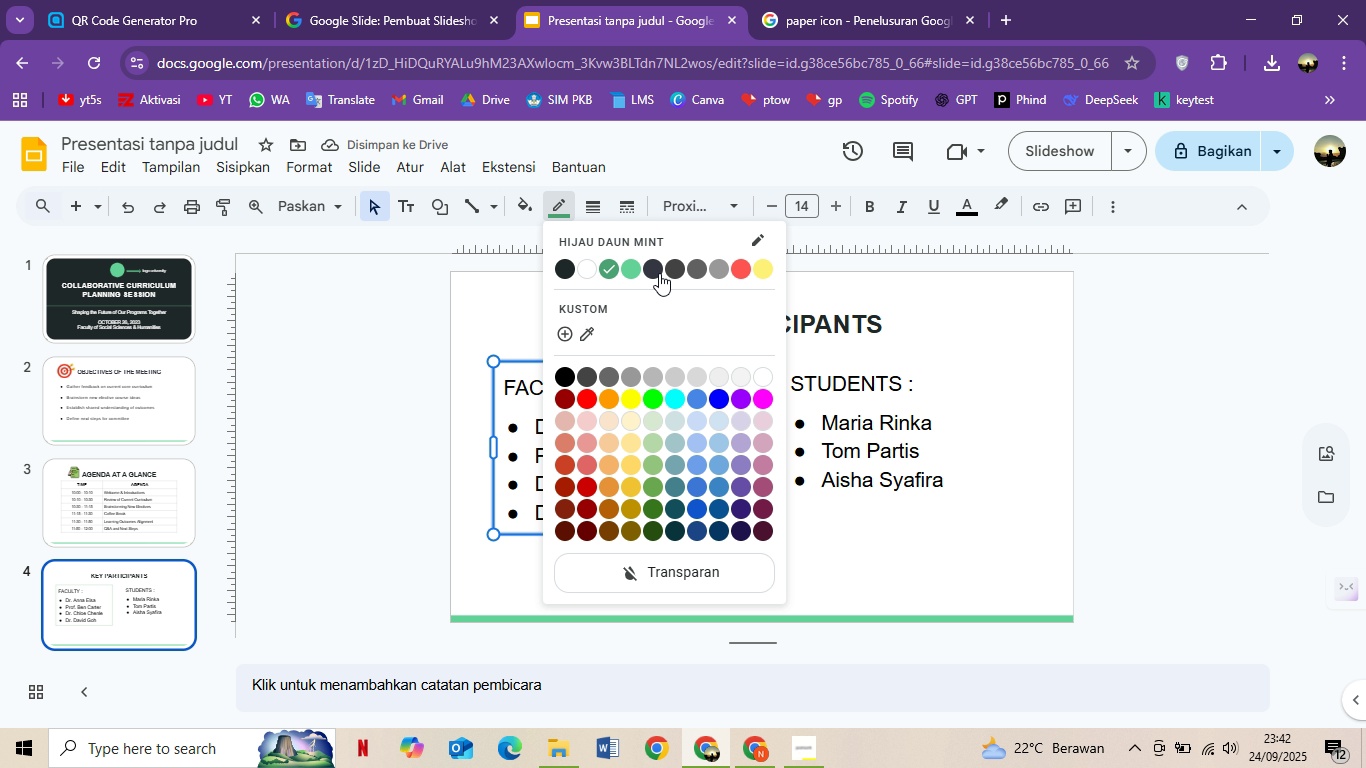 
left_click([1107, 375])
 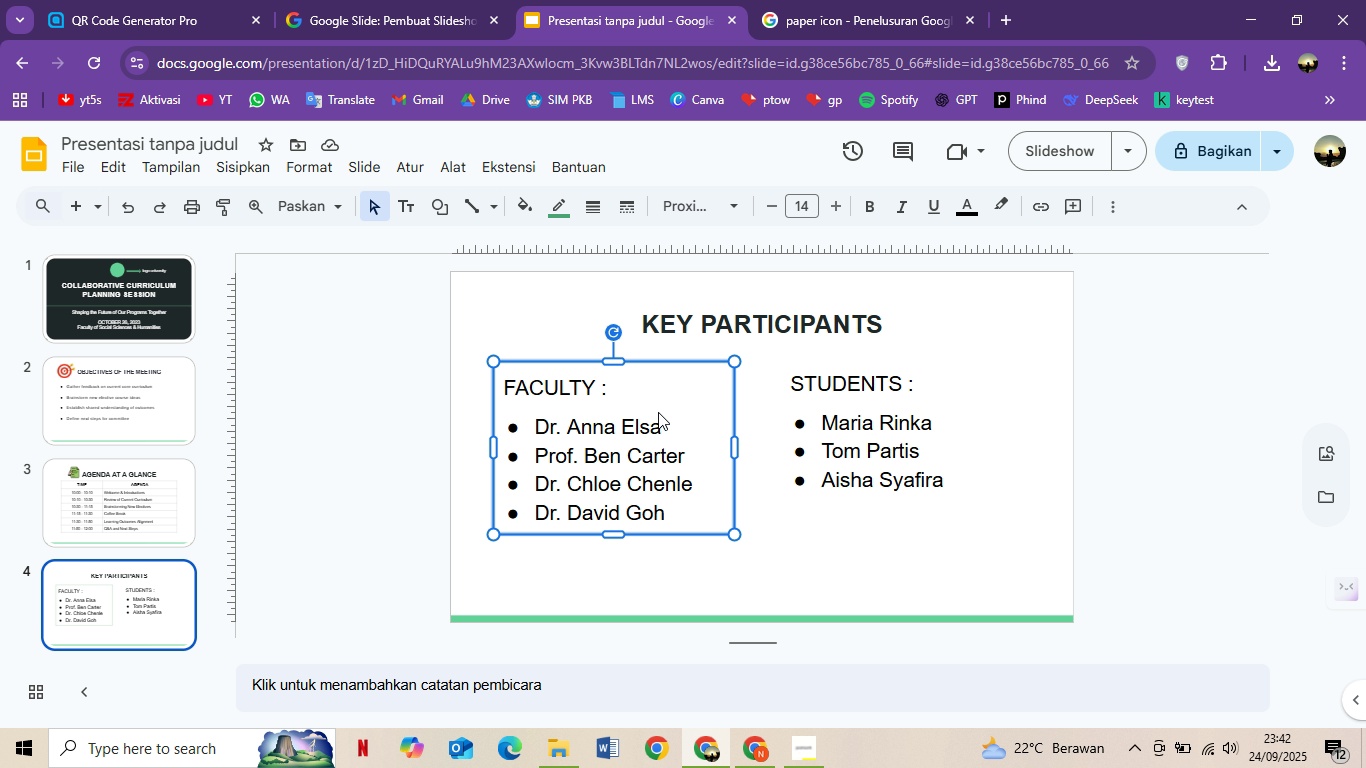 
left_click([658, 412])
 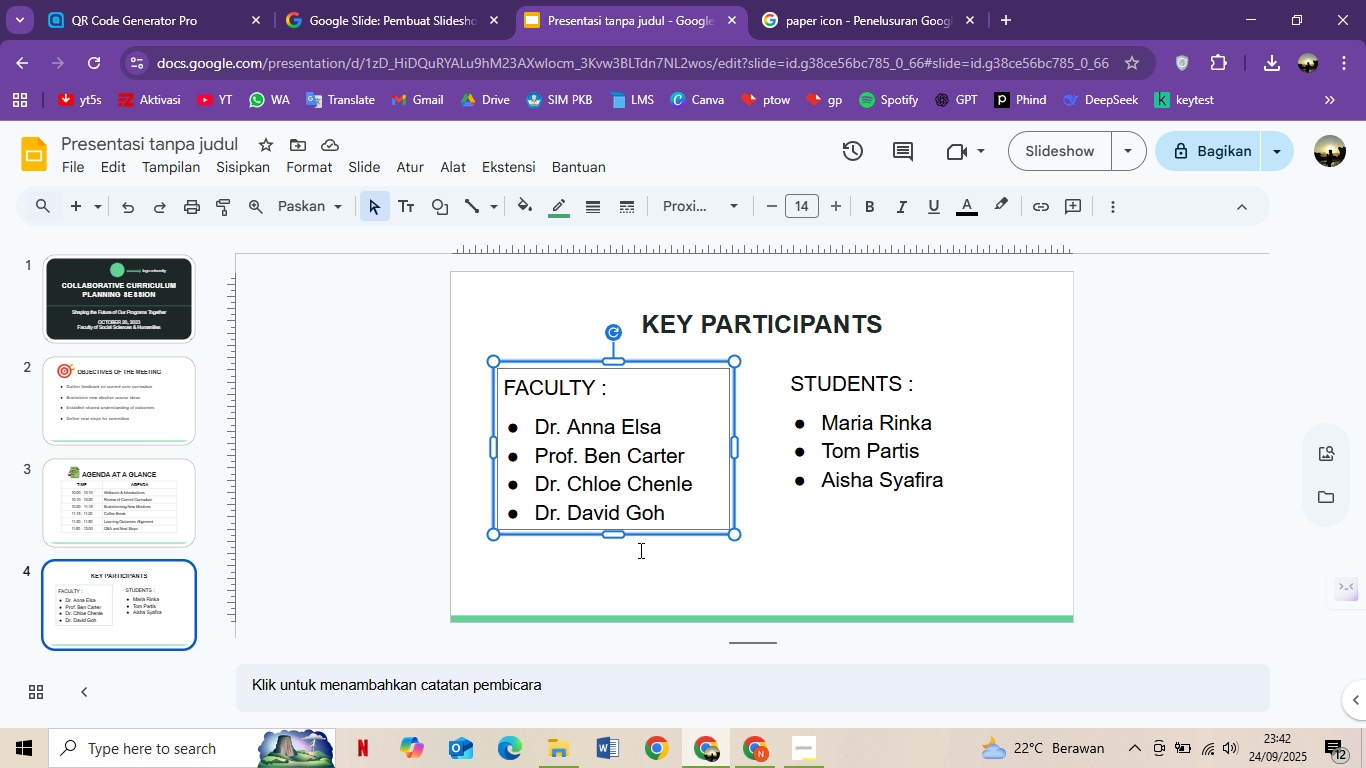 
key(Control+C)
 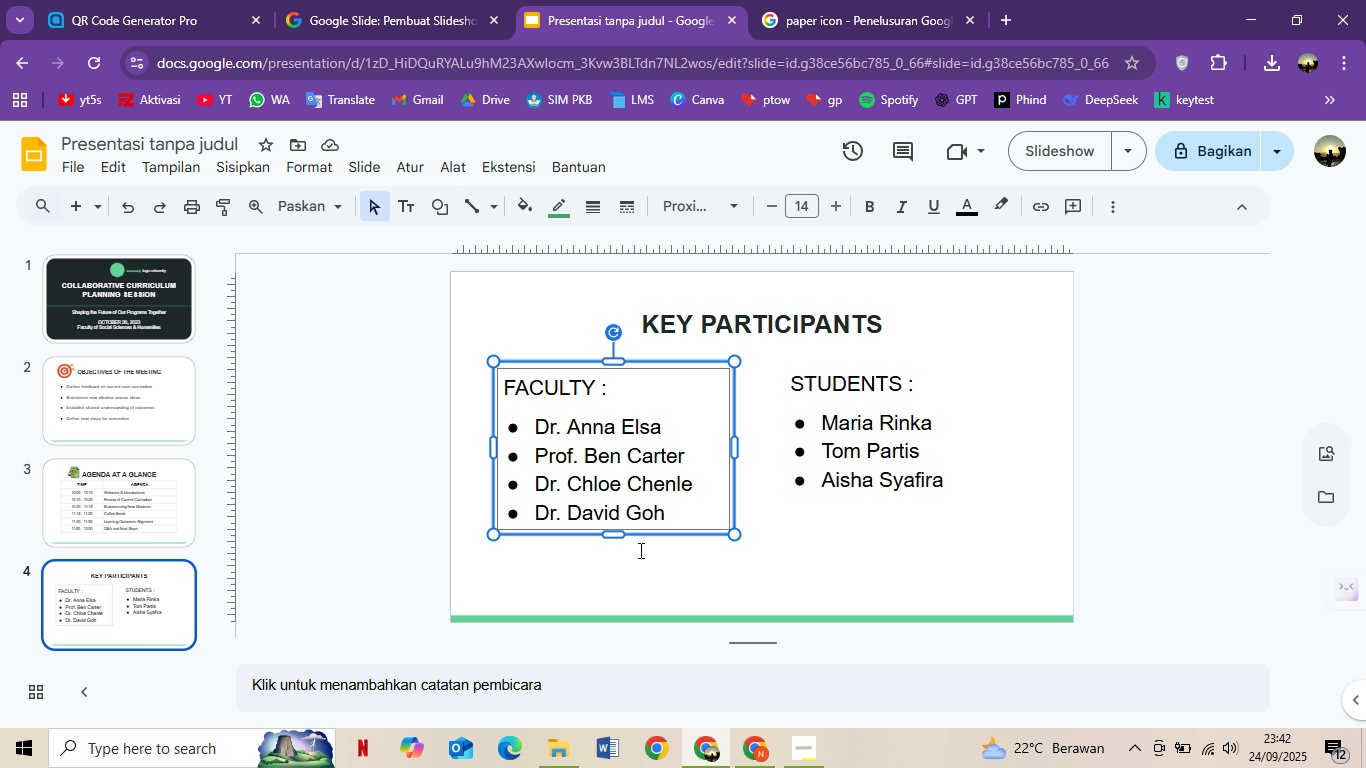 
key(Control+V)
 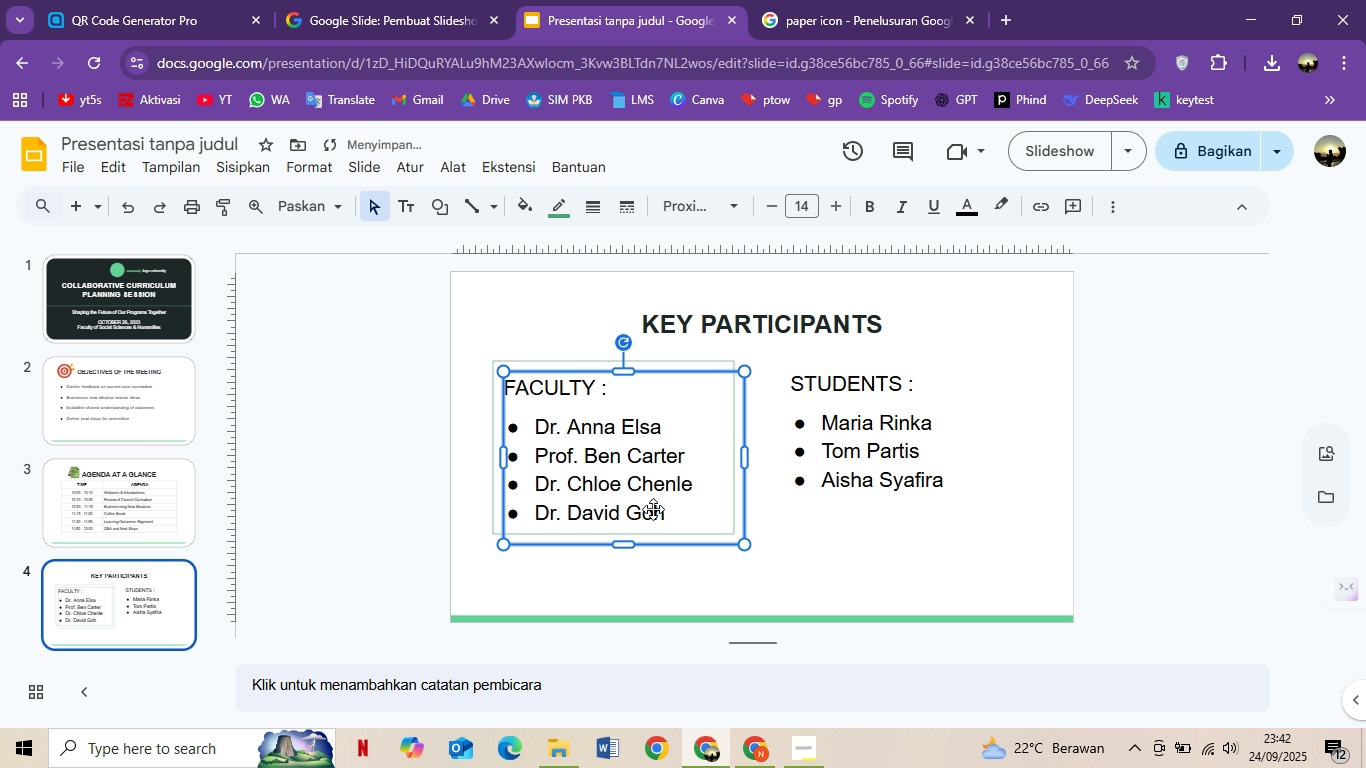 
left_click_drag(start_coordinate=[659, 480], to_coordinate=[928, 481])
 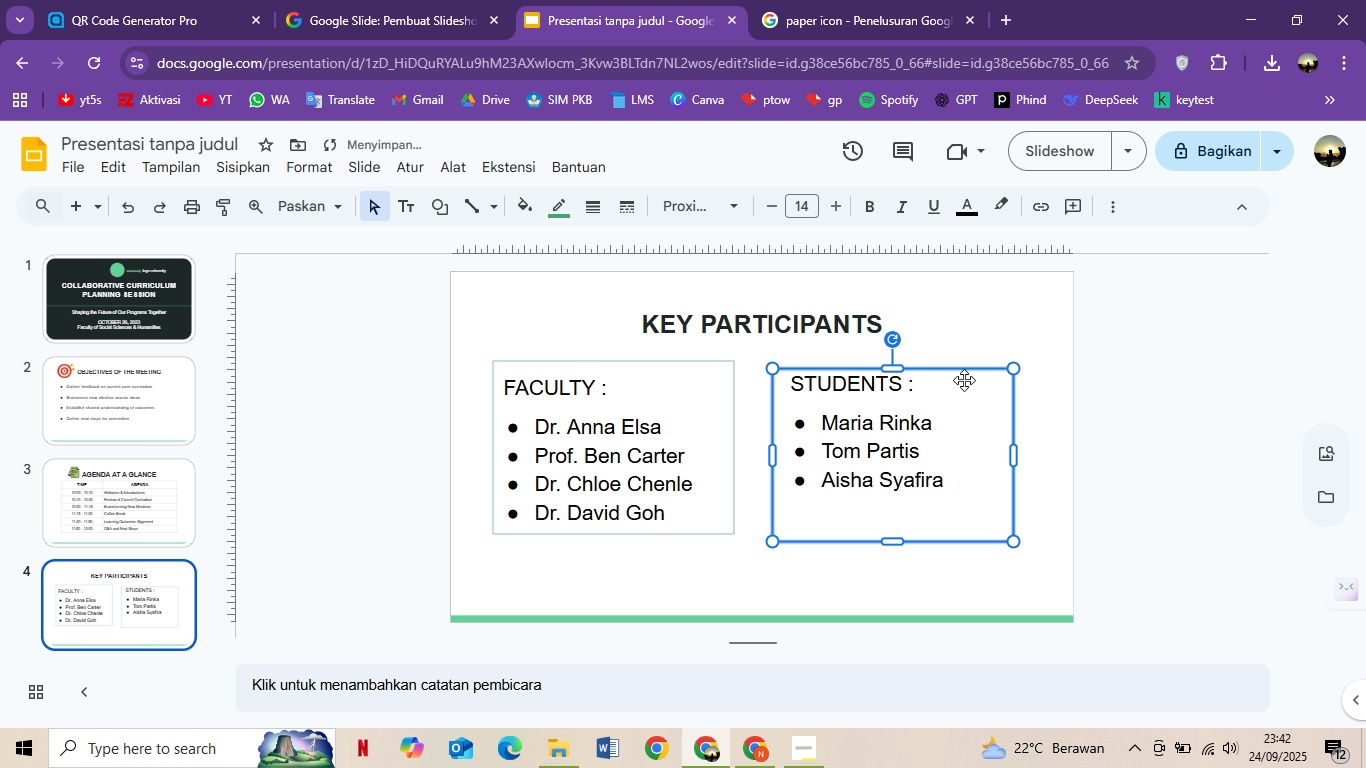 
left_click_drag(start_coordinate=[964, 377], to_coordinate=[965, 366])
 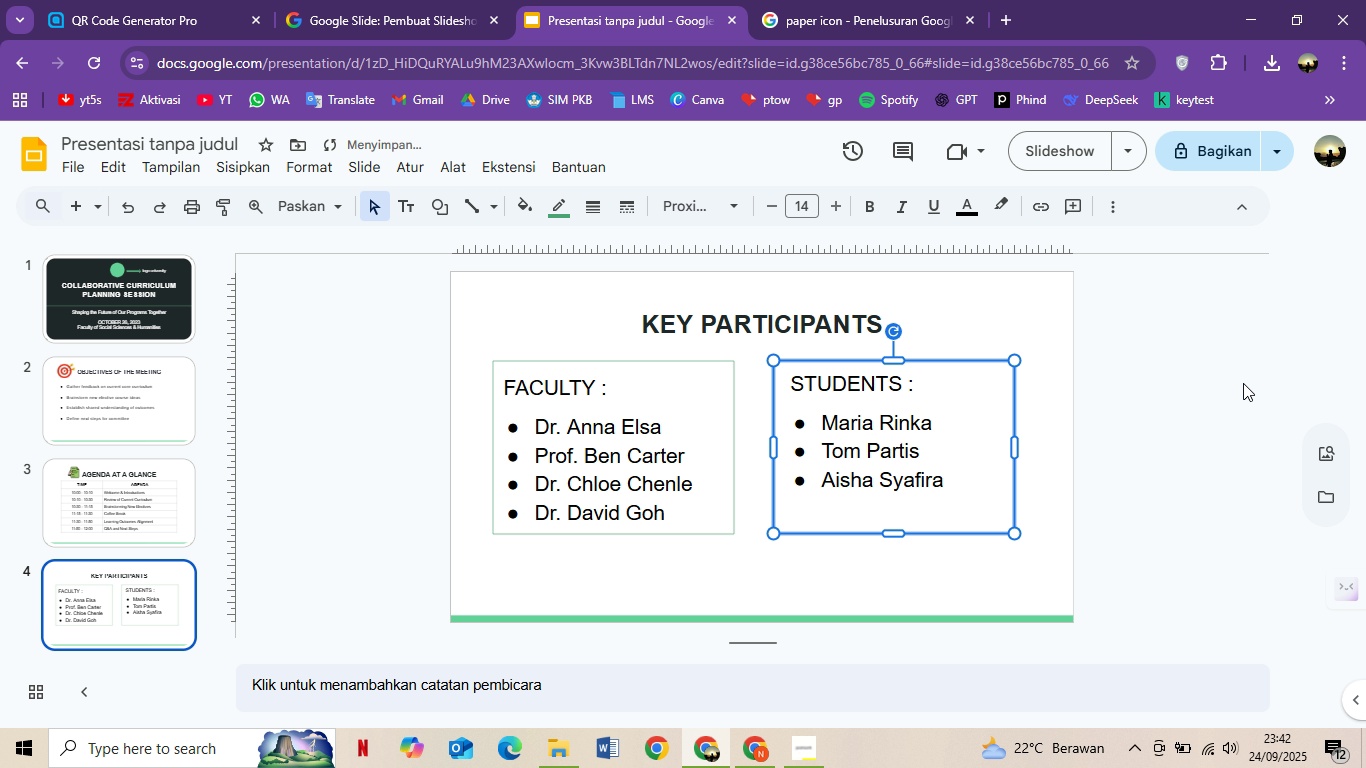 
left_click([1243, 383])
 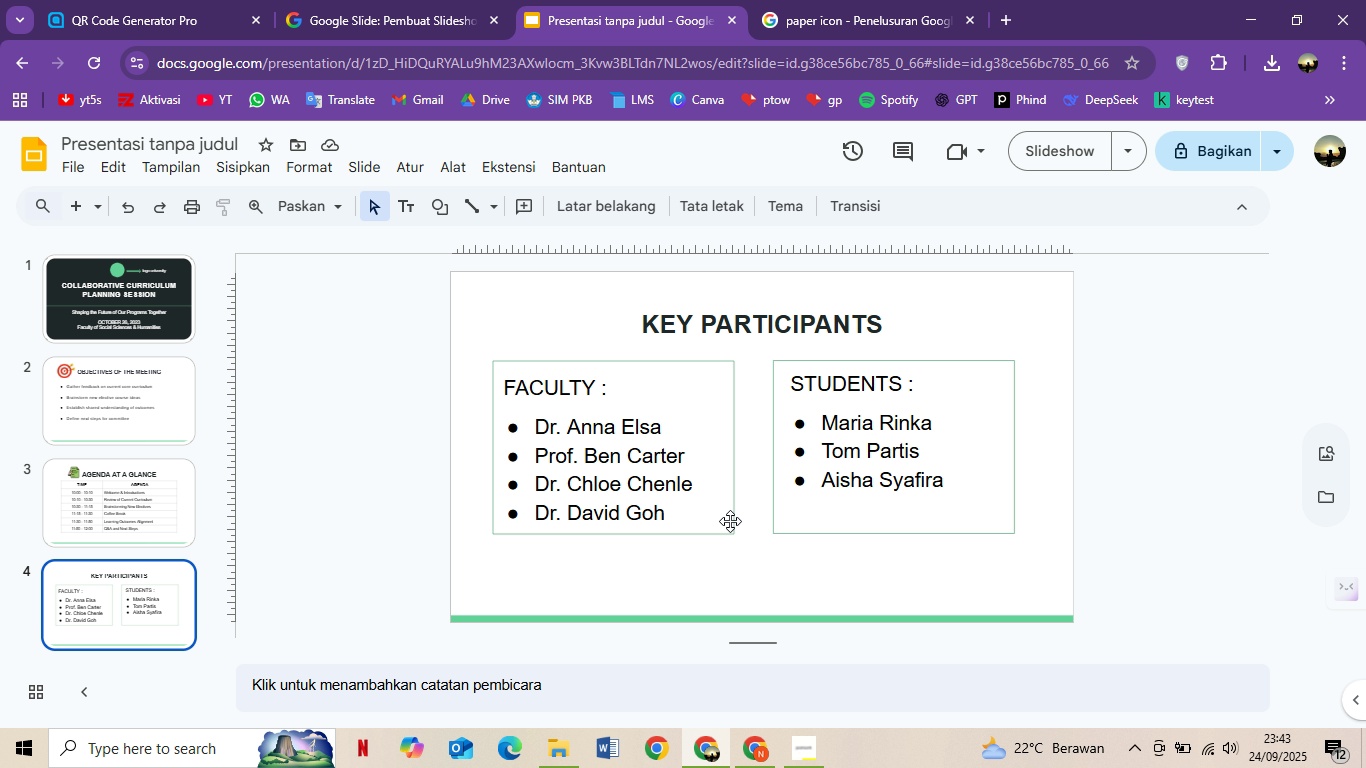 
wait(6.07)
 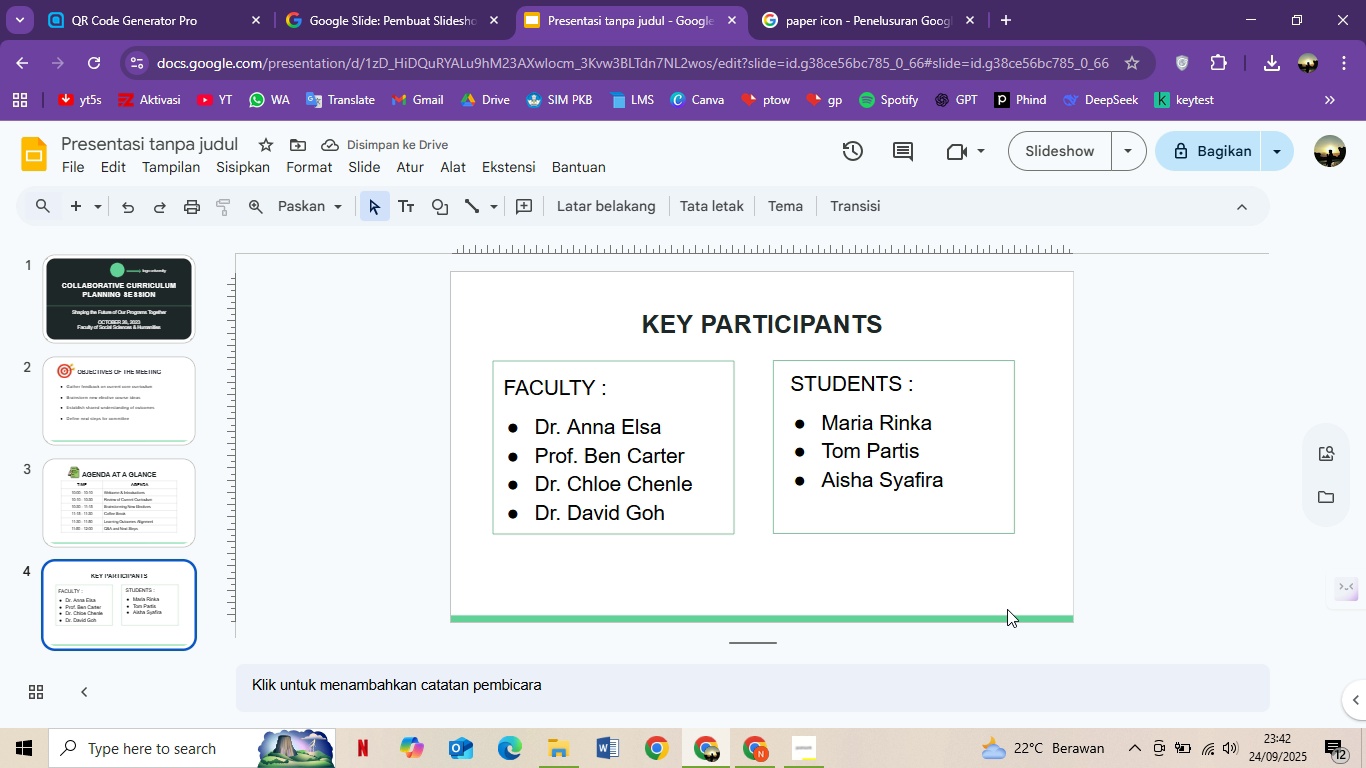 
double_click([845, 442])
 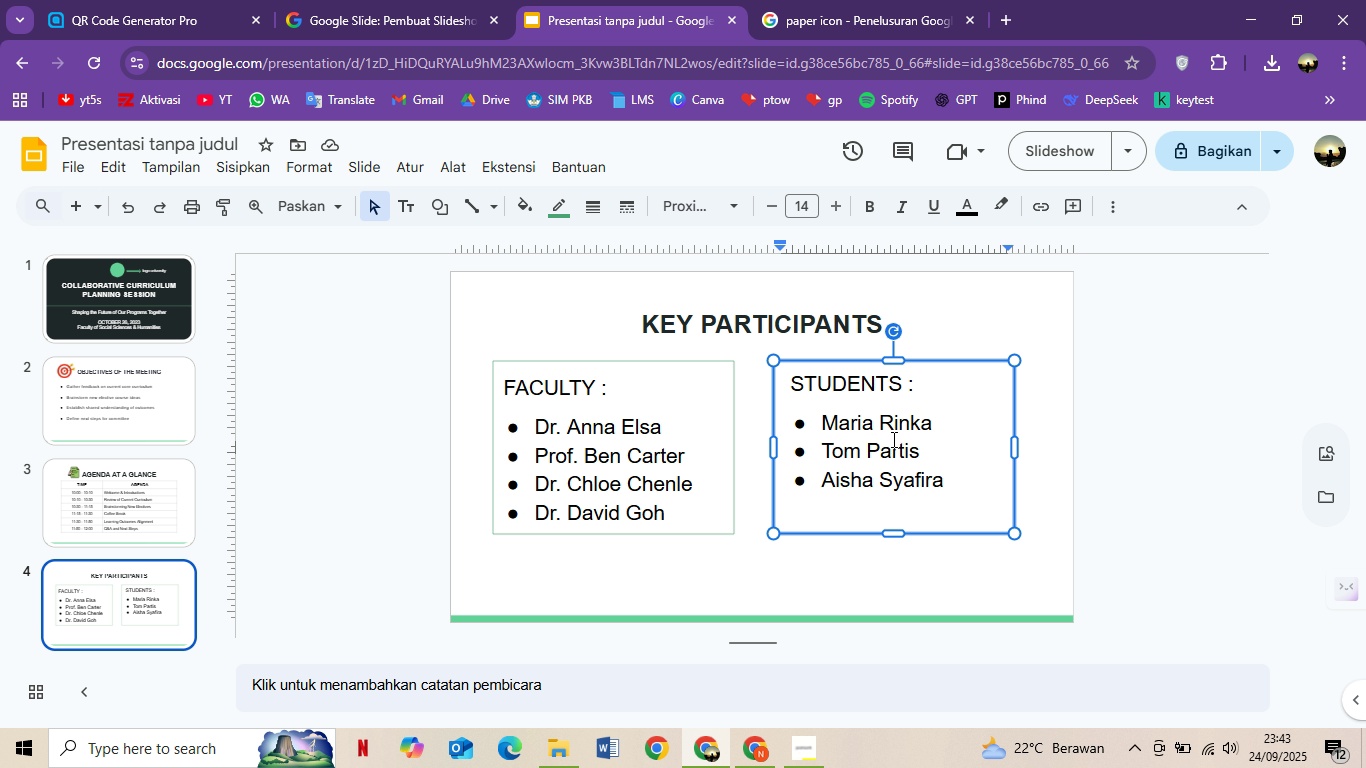 
left_click([892, 439])
 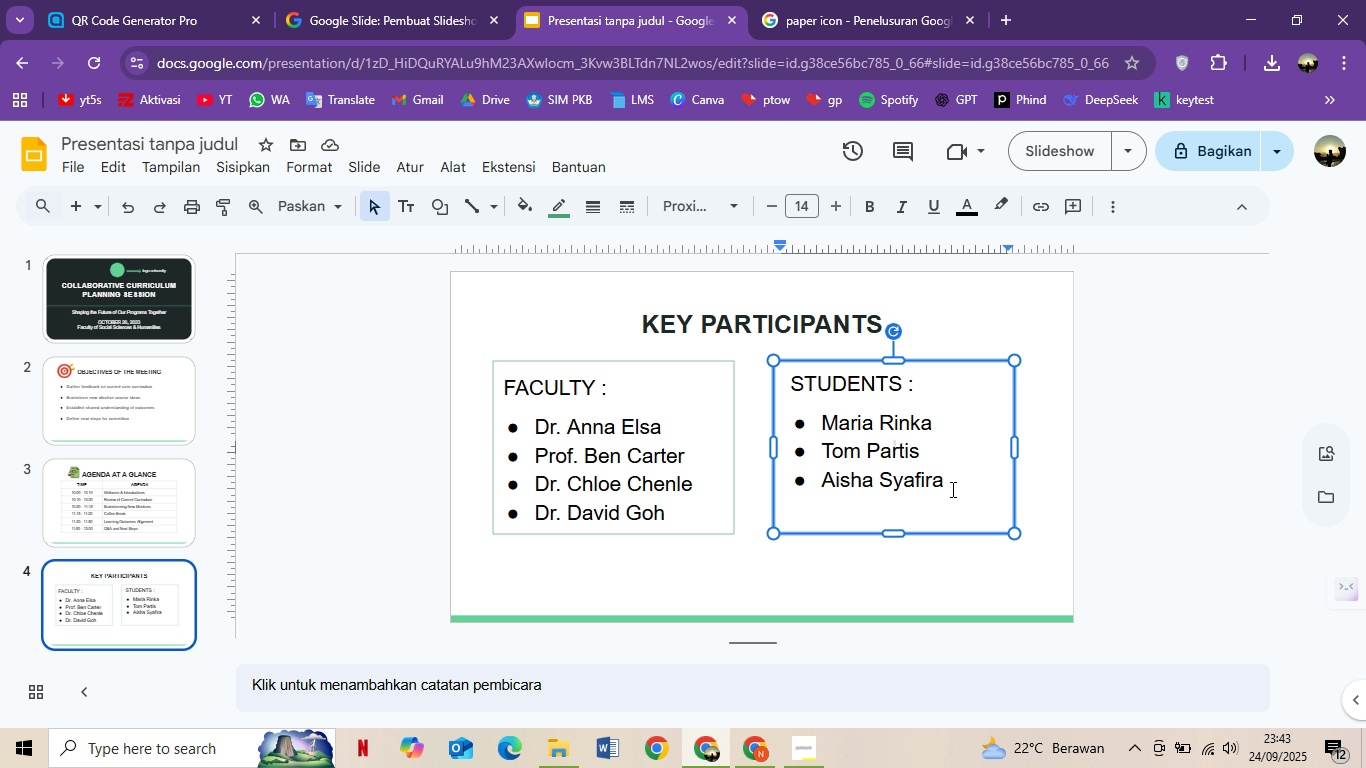 
left_click([951, 489])
 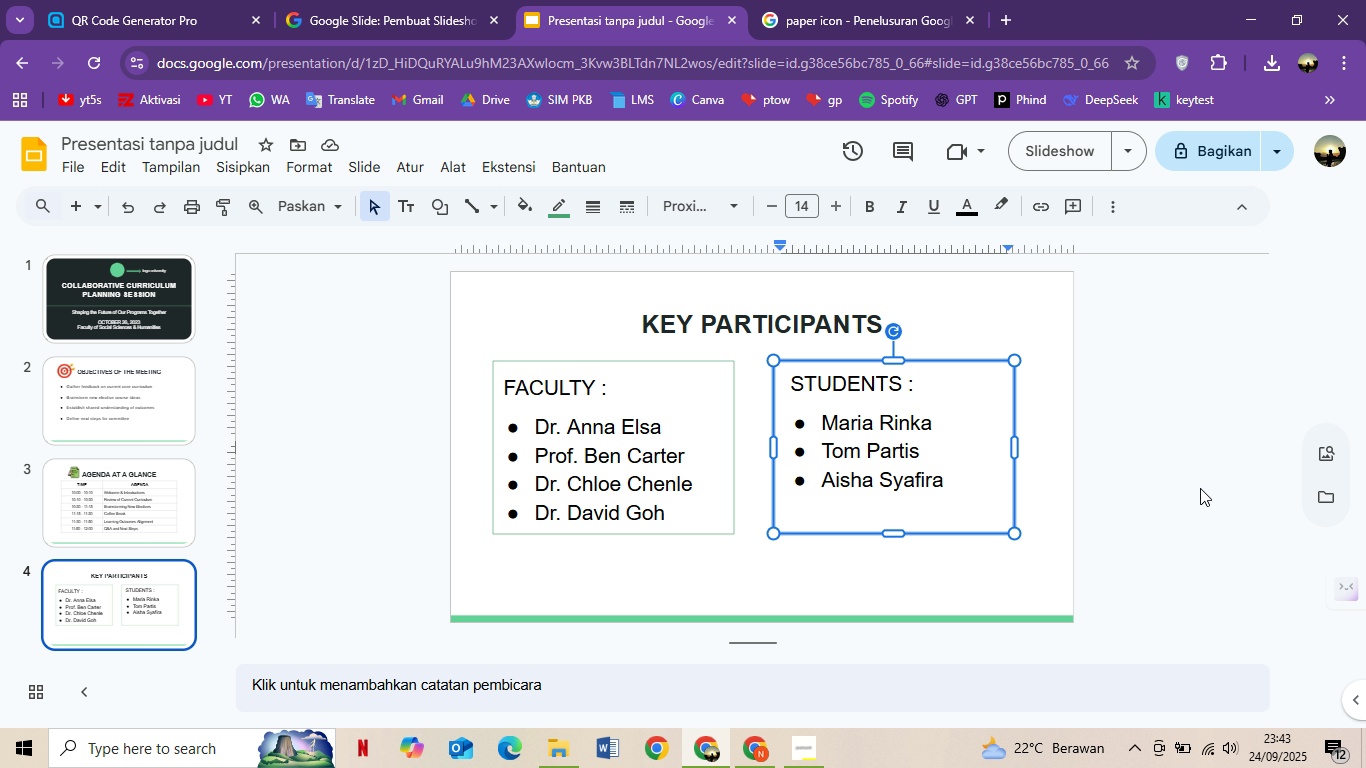 
left_click([1200, 488])
 